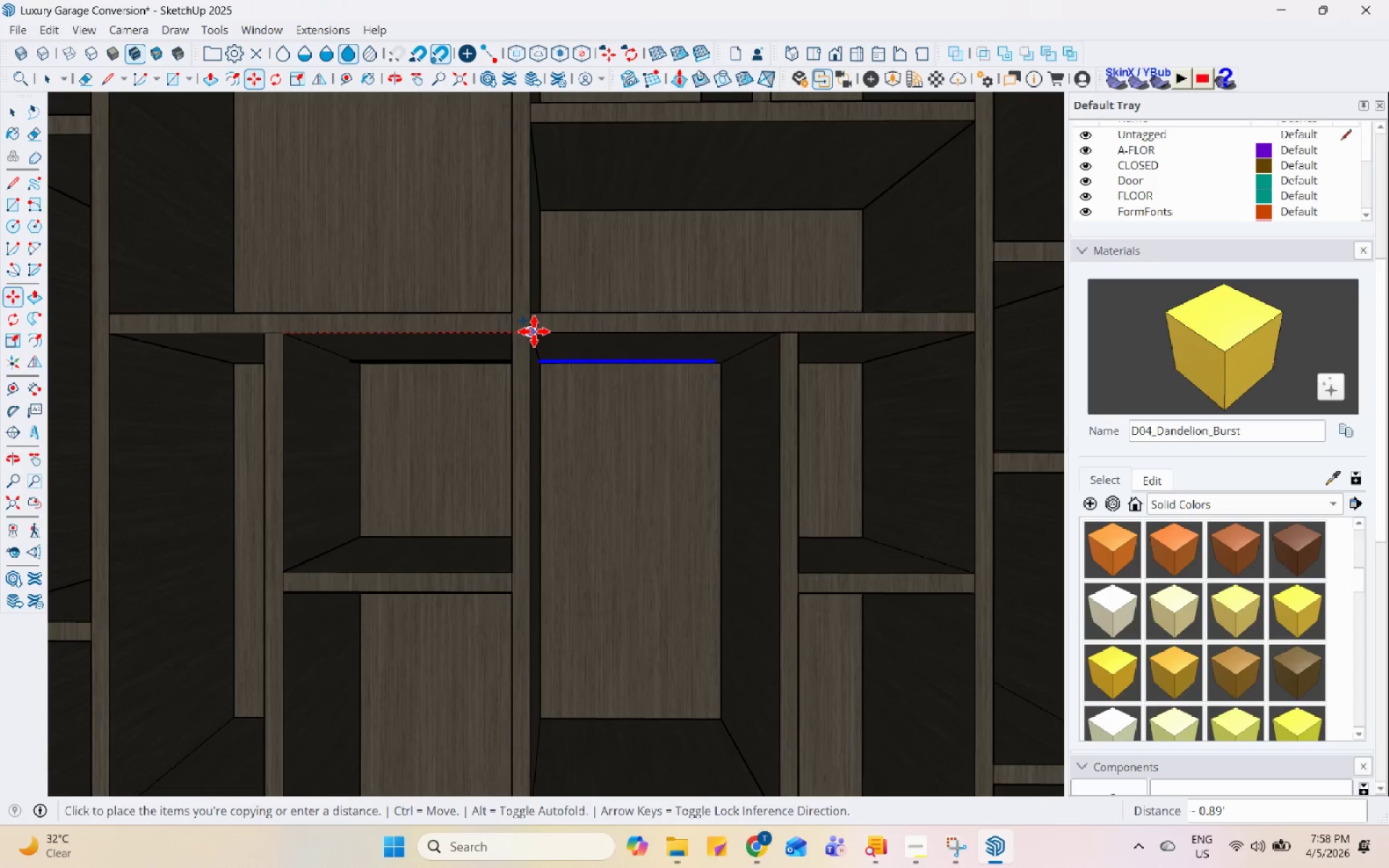 
left_click([533, 330])
 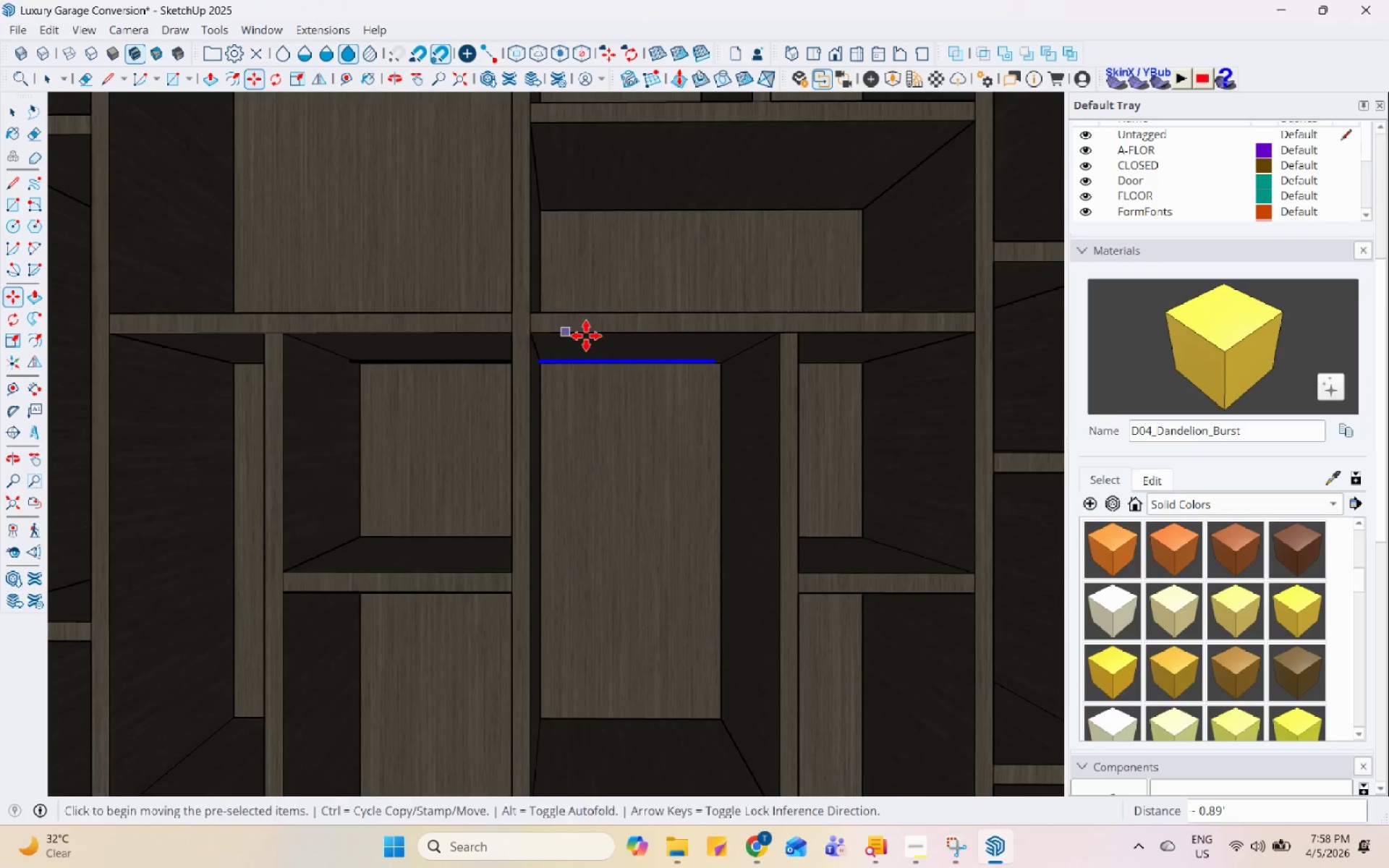 
scroll: coordinate [285, 422], scroll_direction: up, amount: 15.0
 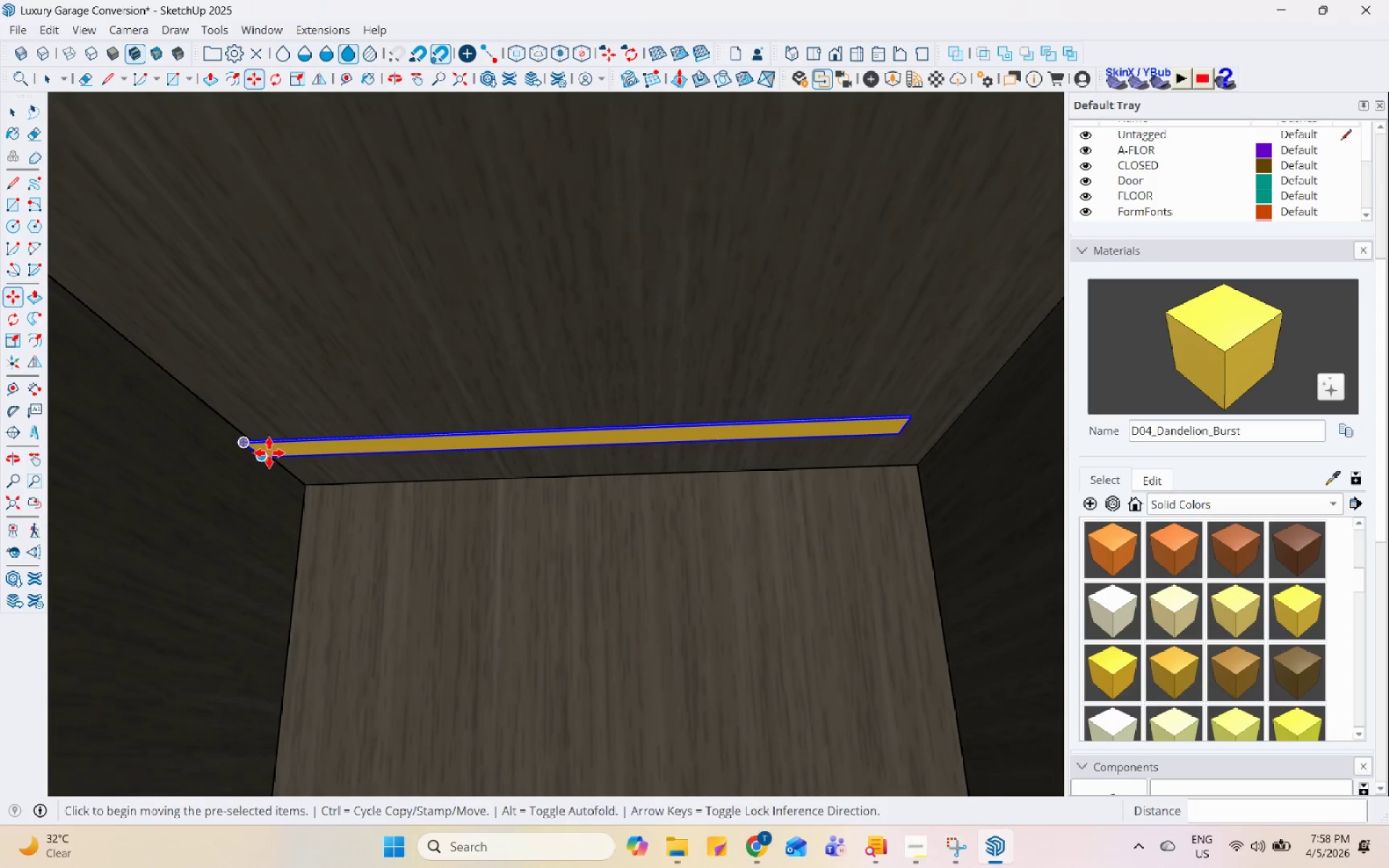 
left_click([263, 458])
 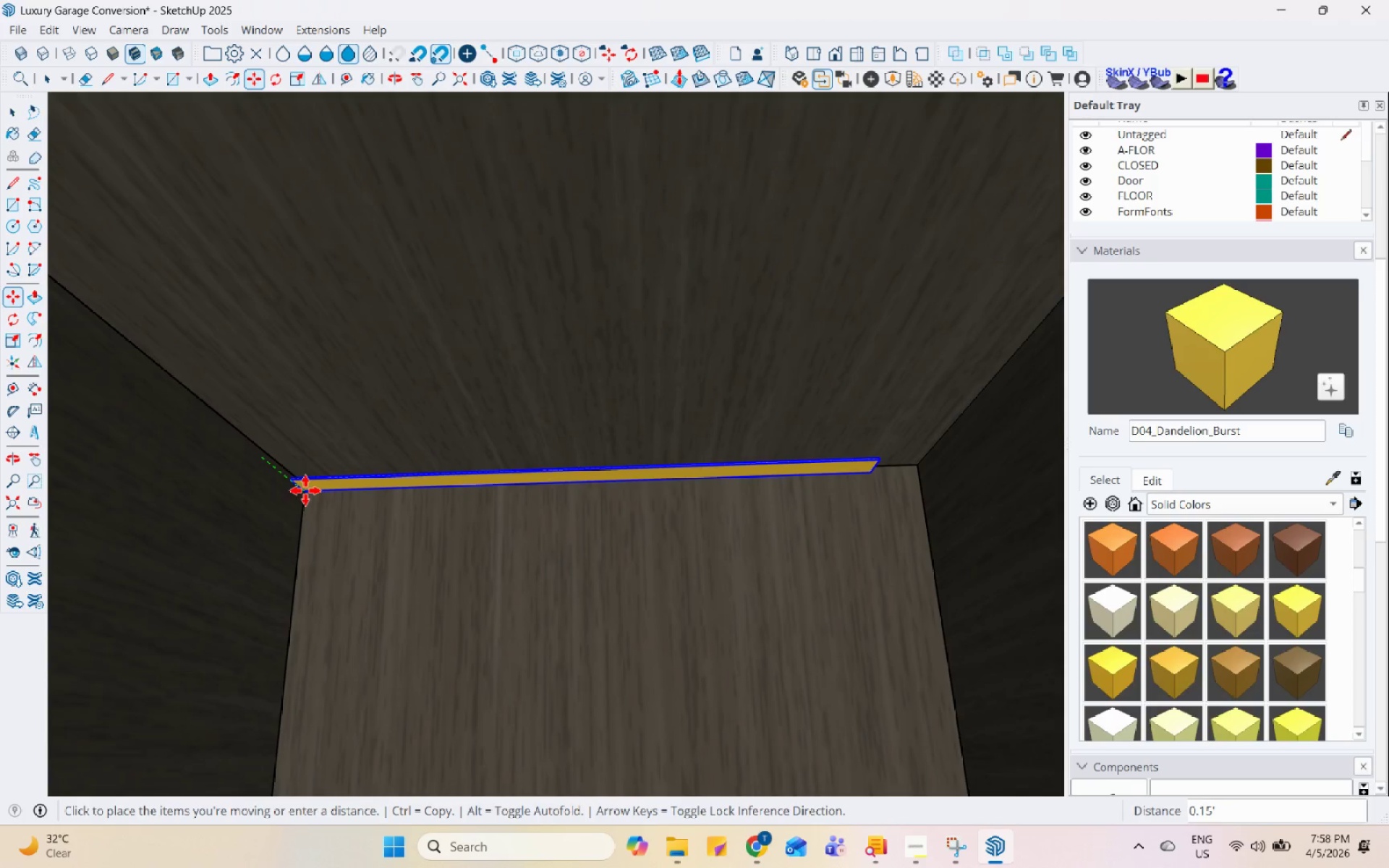 
left_click([311, 494])
 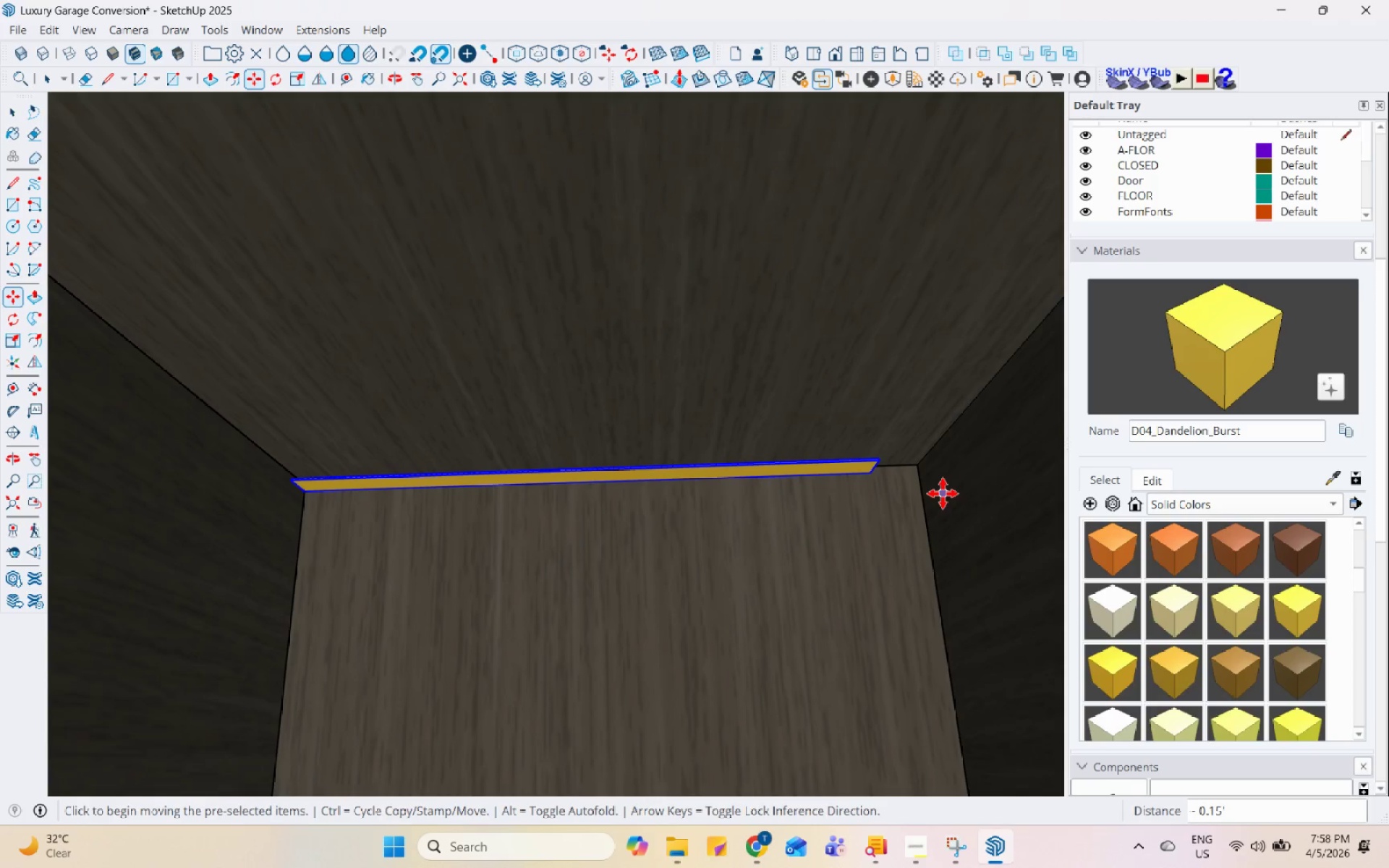 
key(S)
 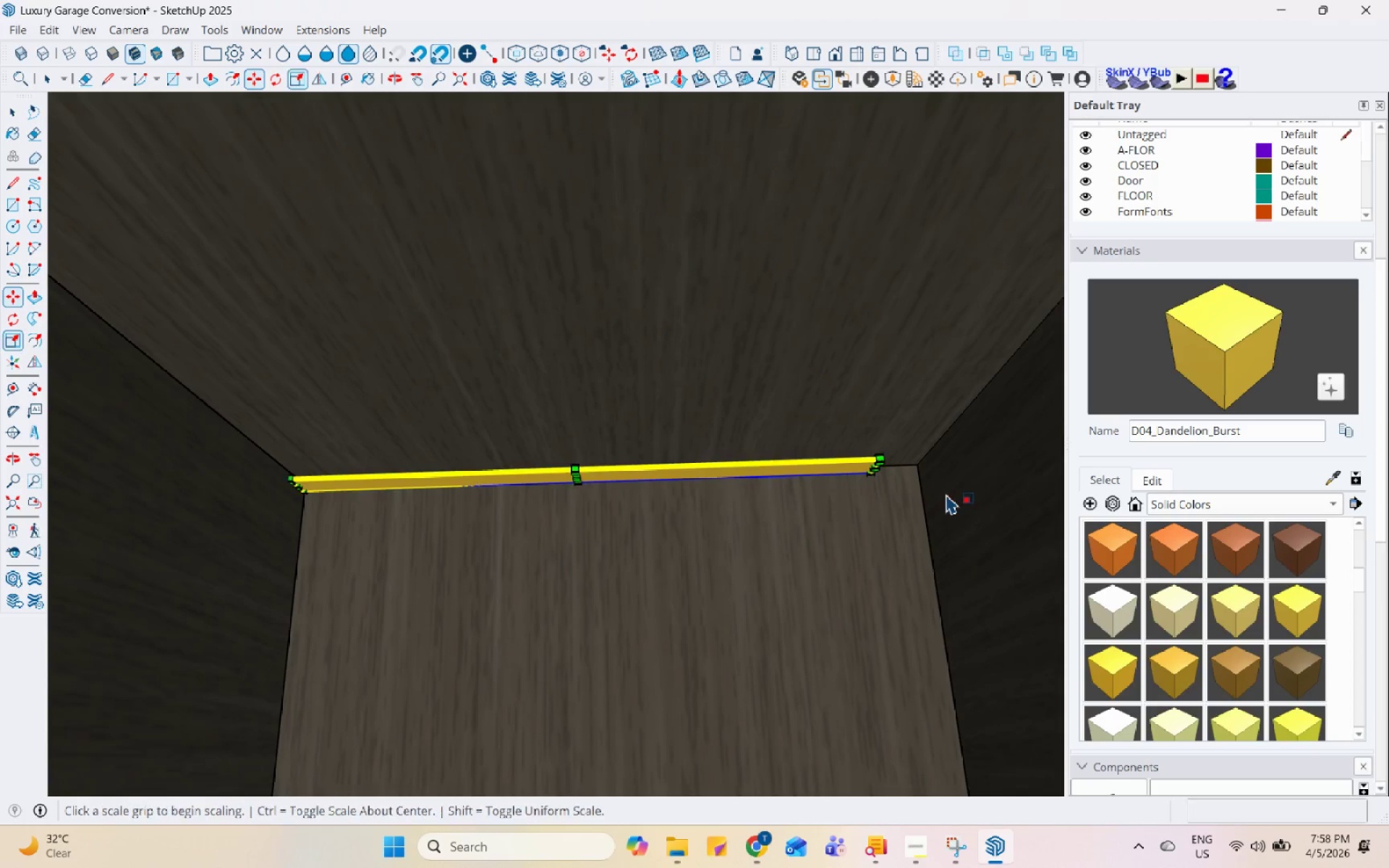 
scroll: coordinate [554, 469], scroll_direction: up, amount: 6.0
 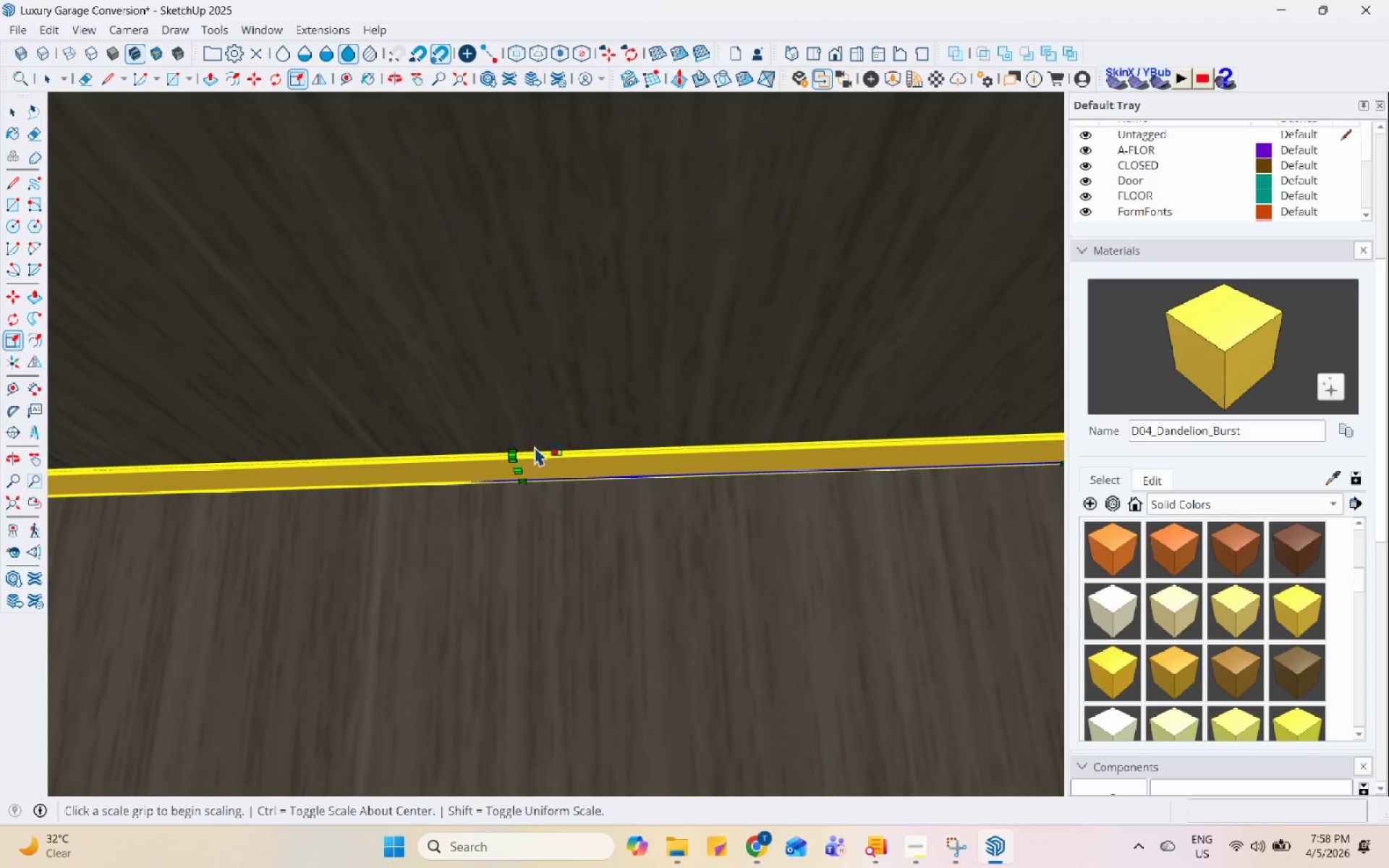 
scroll: coordinate [928, 480], scroll_direction: down, amount: 1.0
 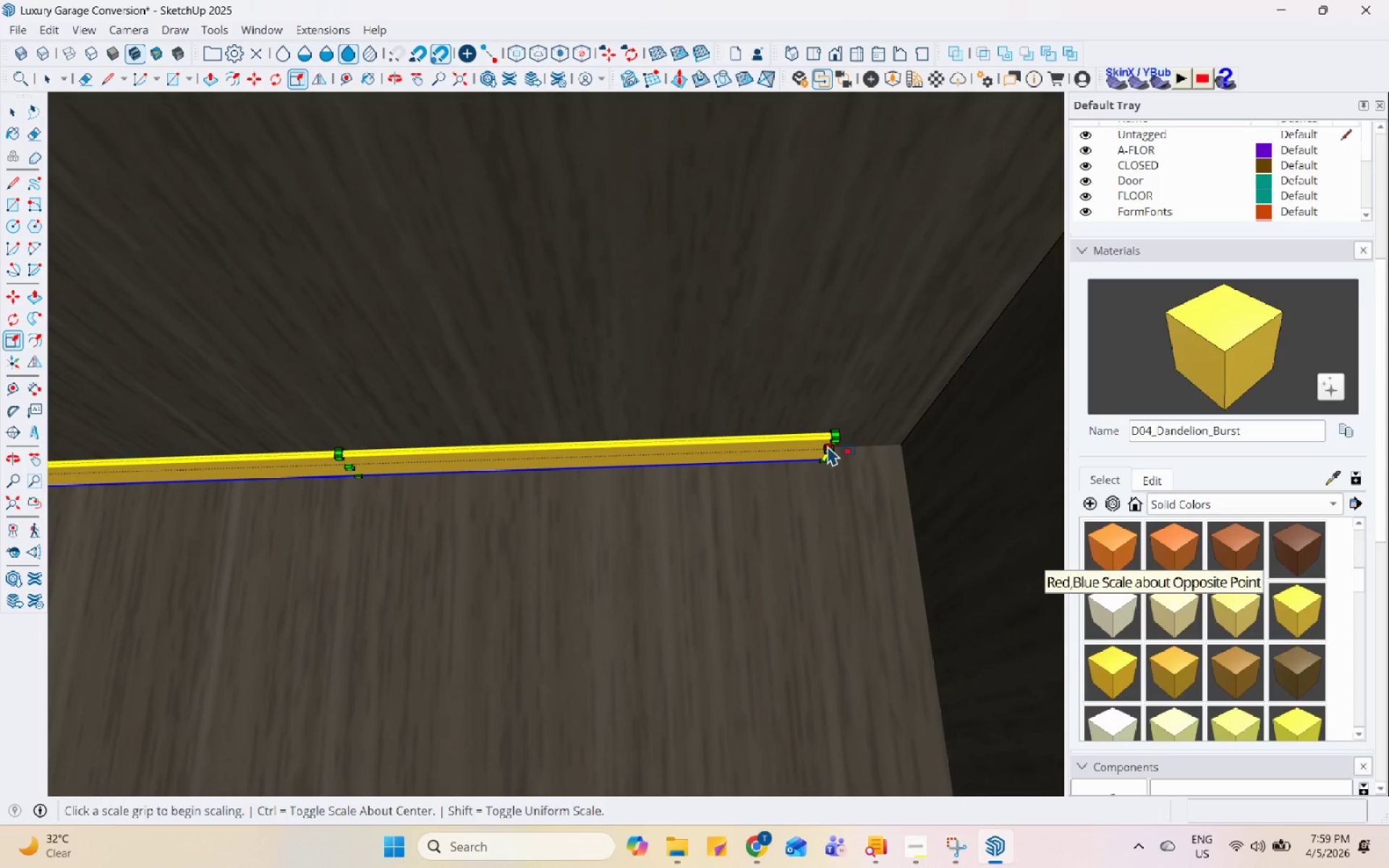 
scroll: coordinate [830, 442], scroll_direction: up, amount: 8.0
 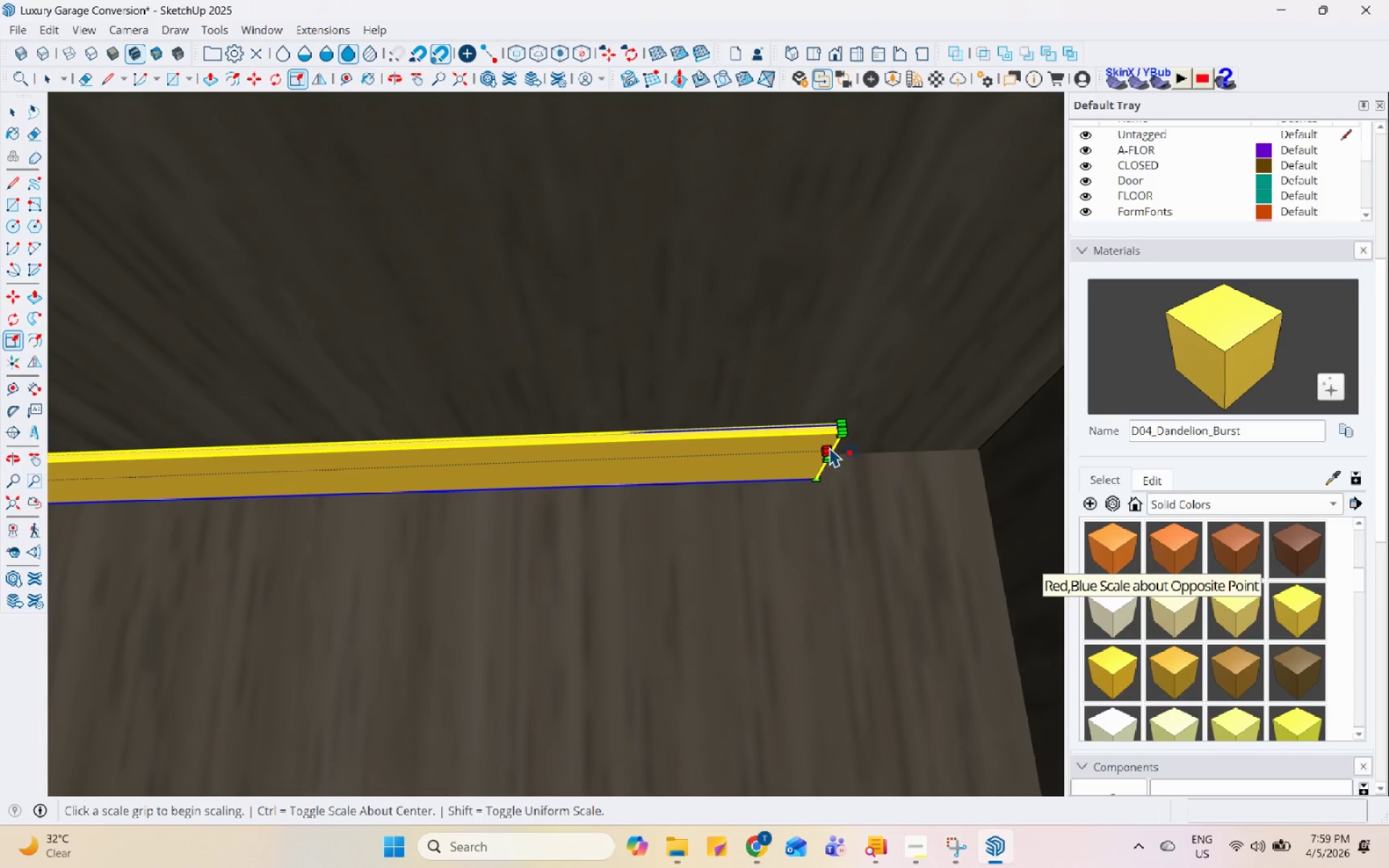 
left_click([829, 446])
 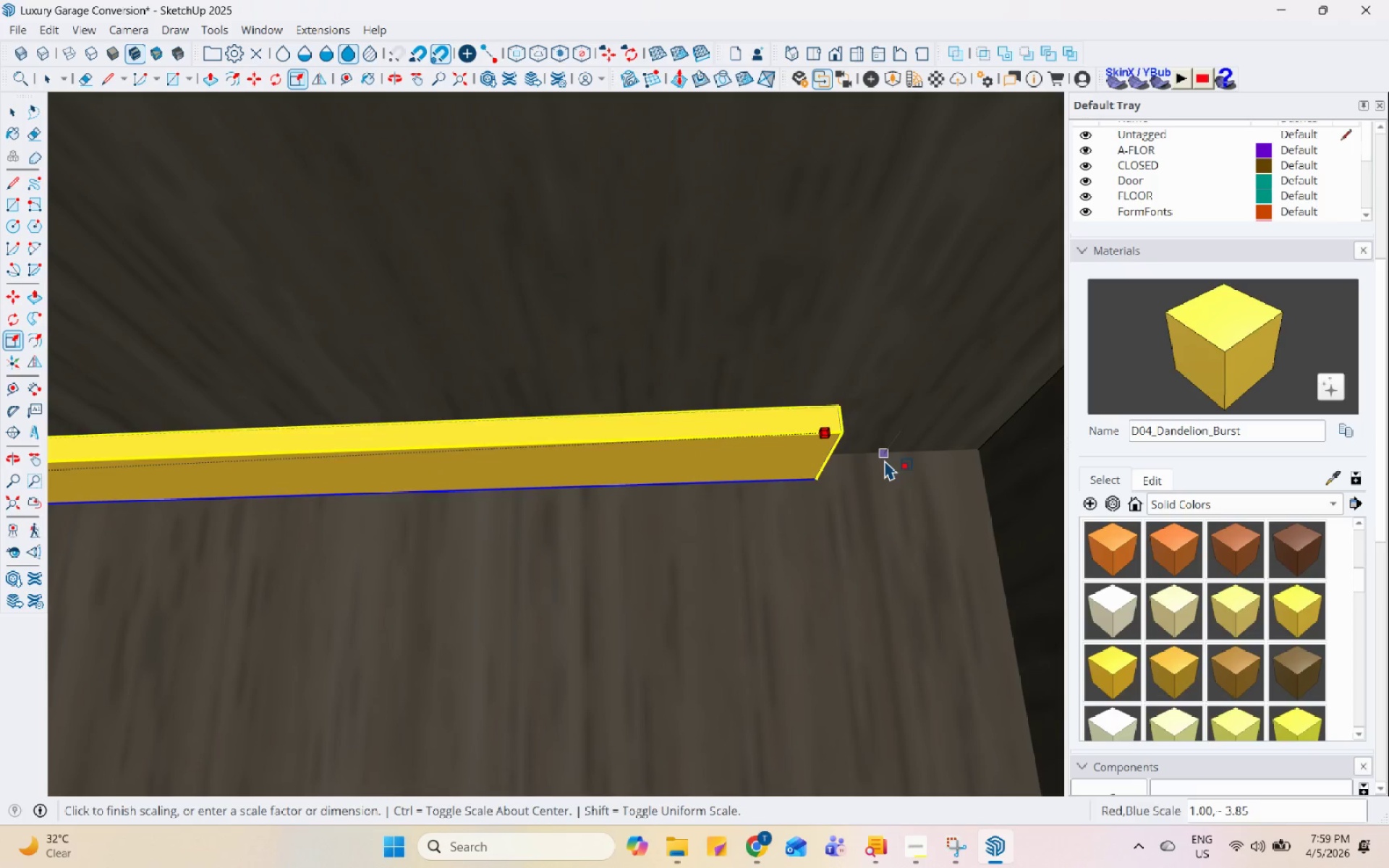 
key(Space)
 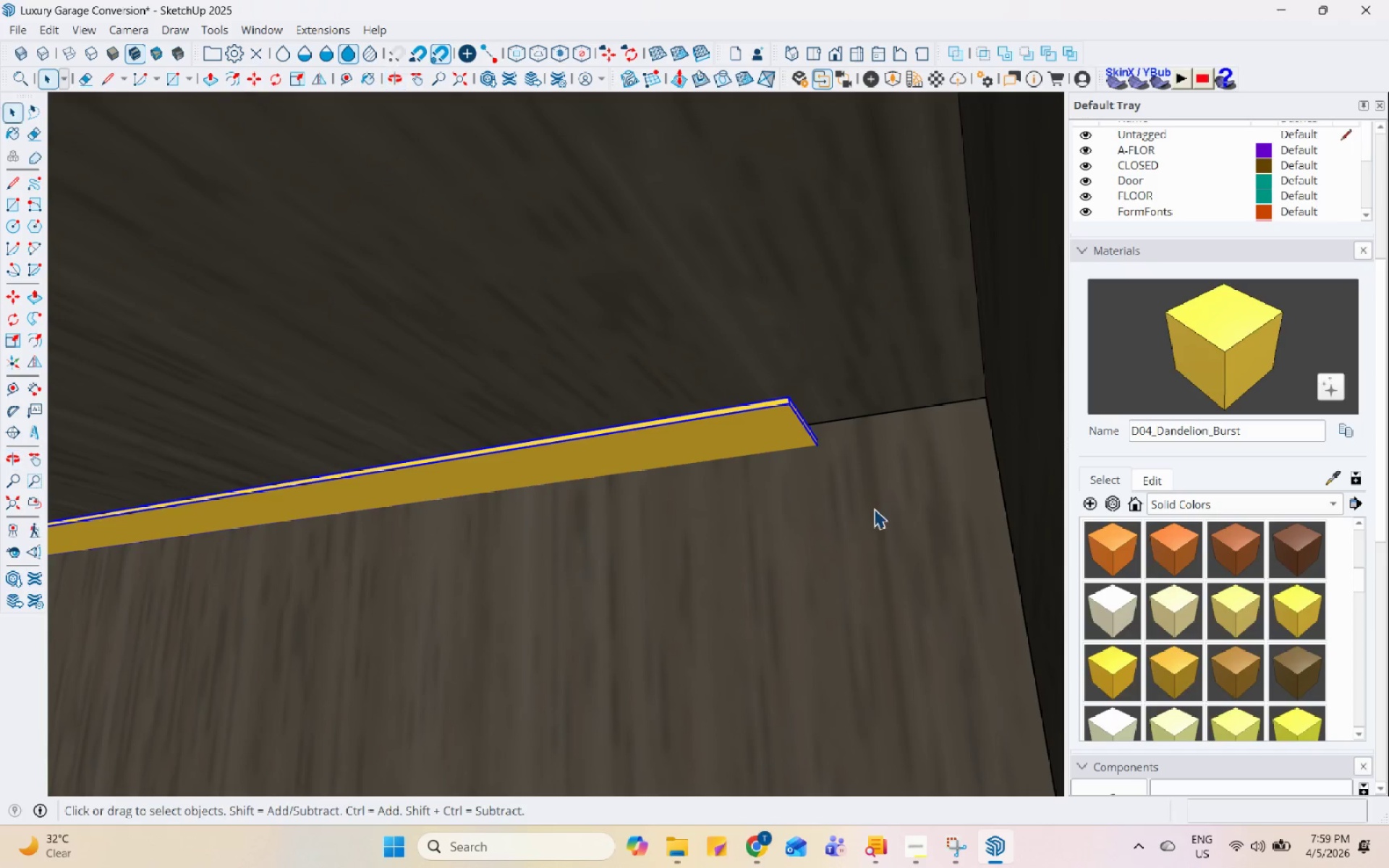 
key(S)
 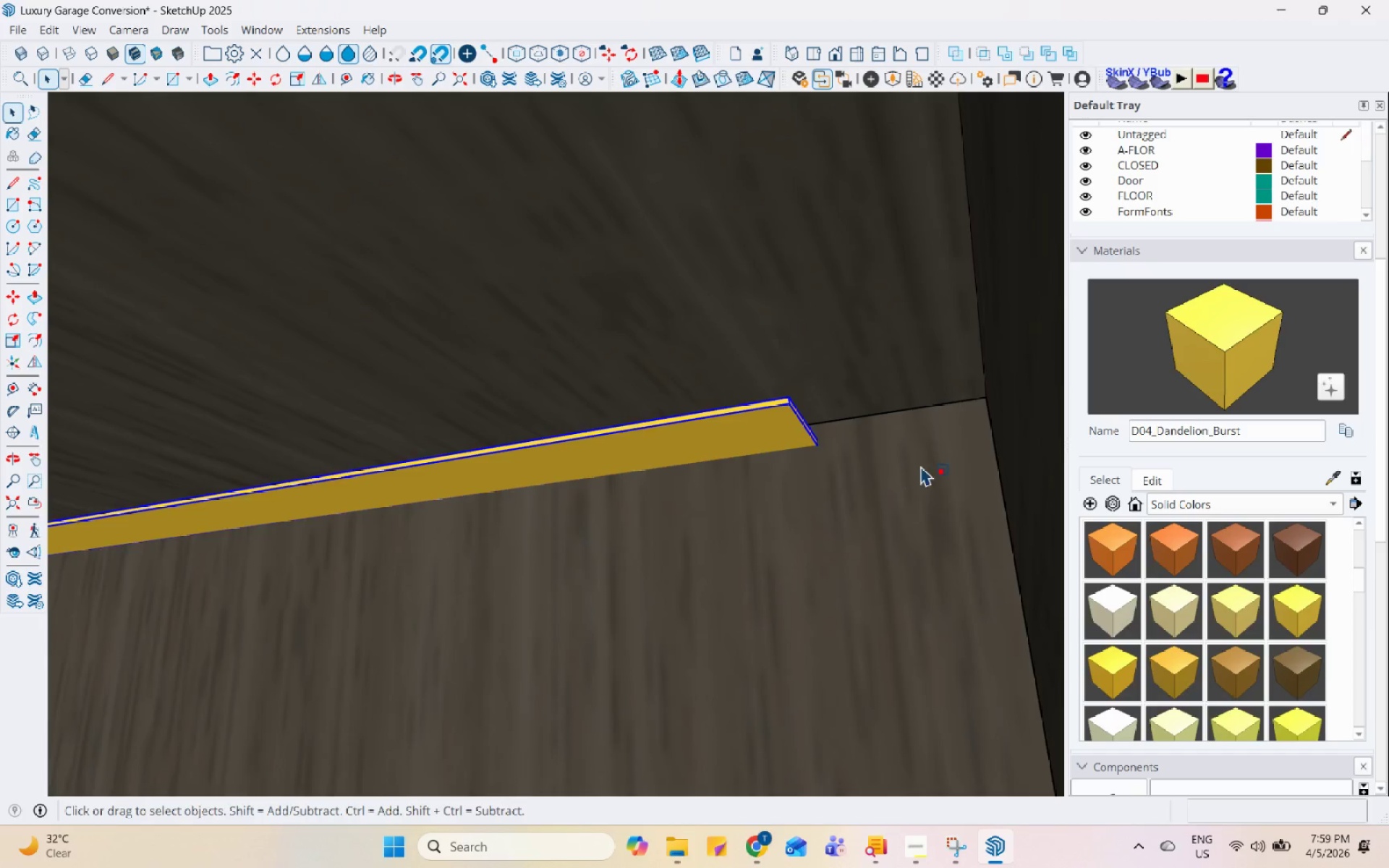 
scroll: coordinate [909, 464], scroll_direction: up, amount: 4.0
 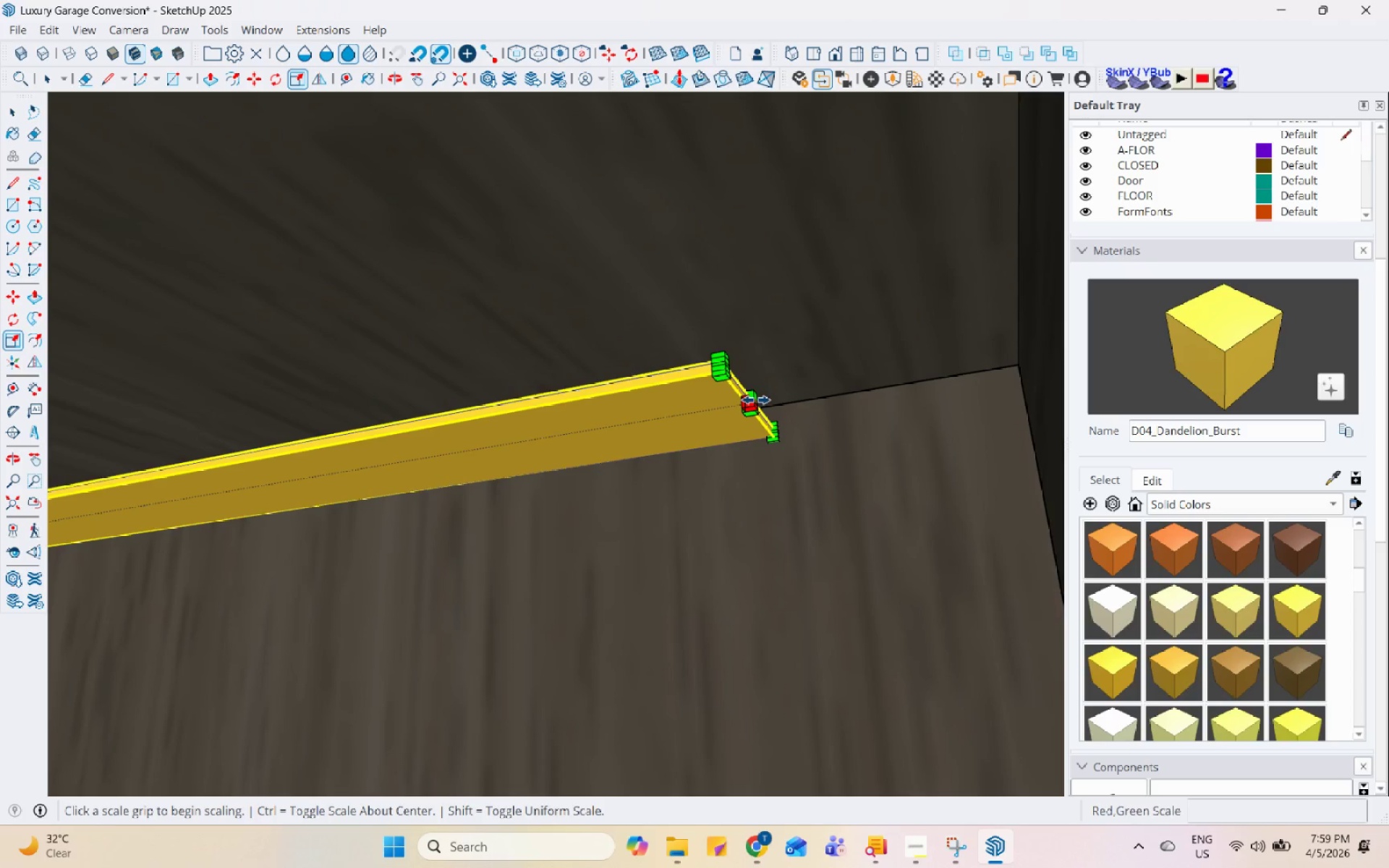 
left_click([753, 399])
 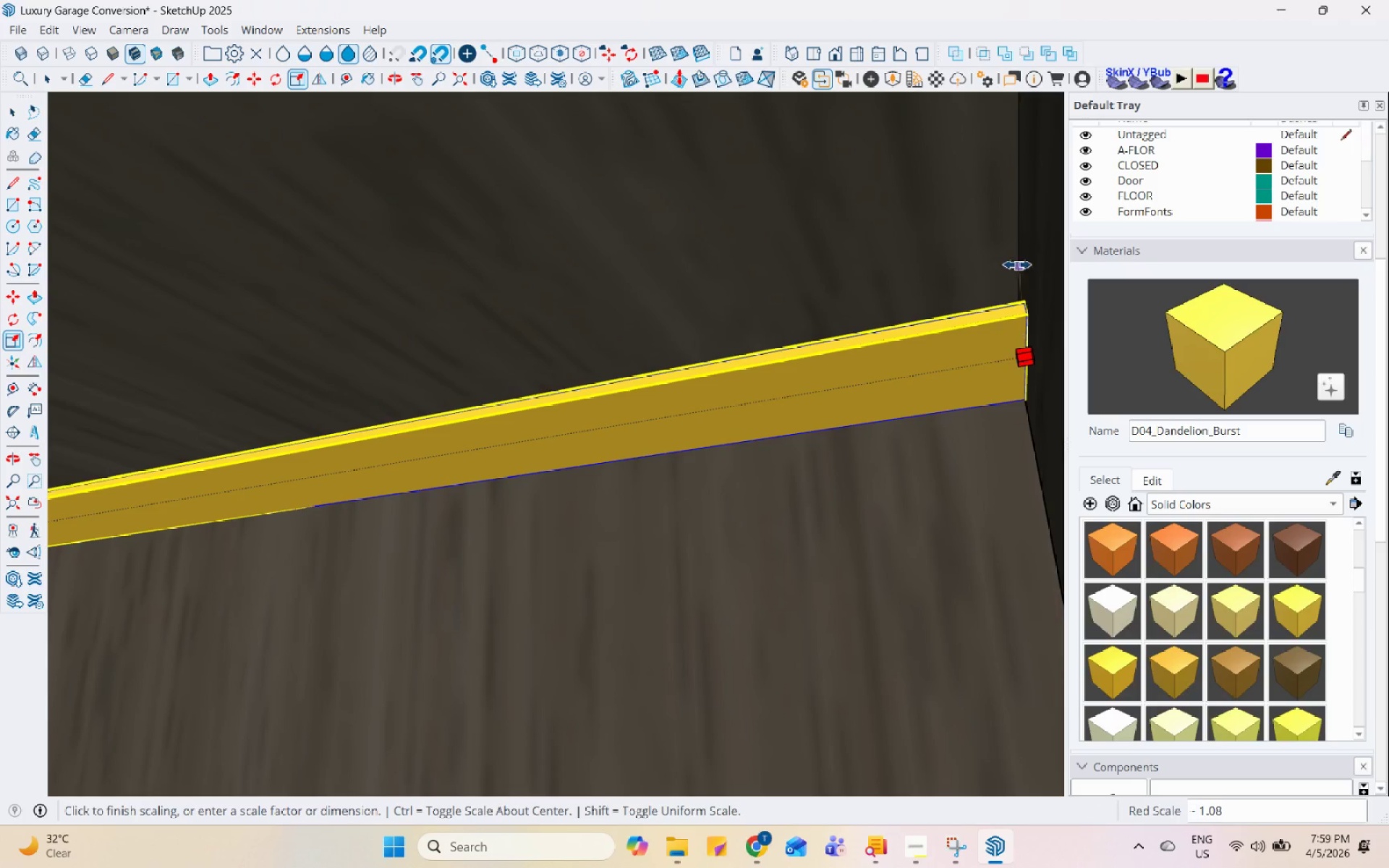 
left_click([1024, 224])
 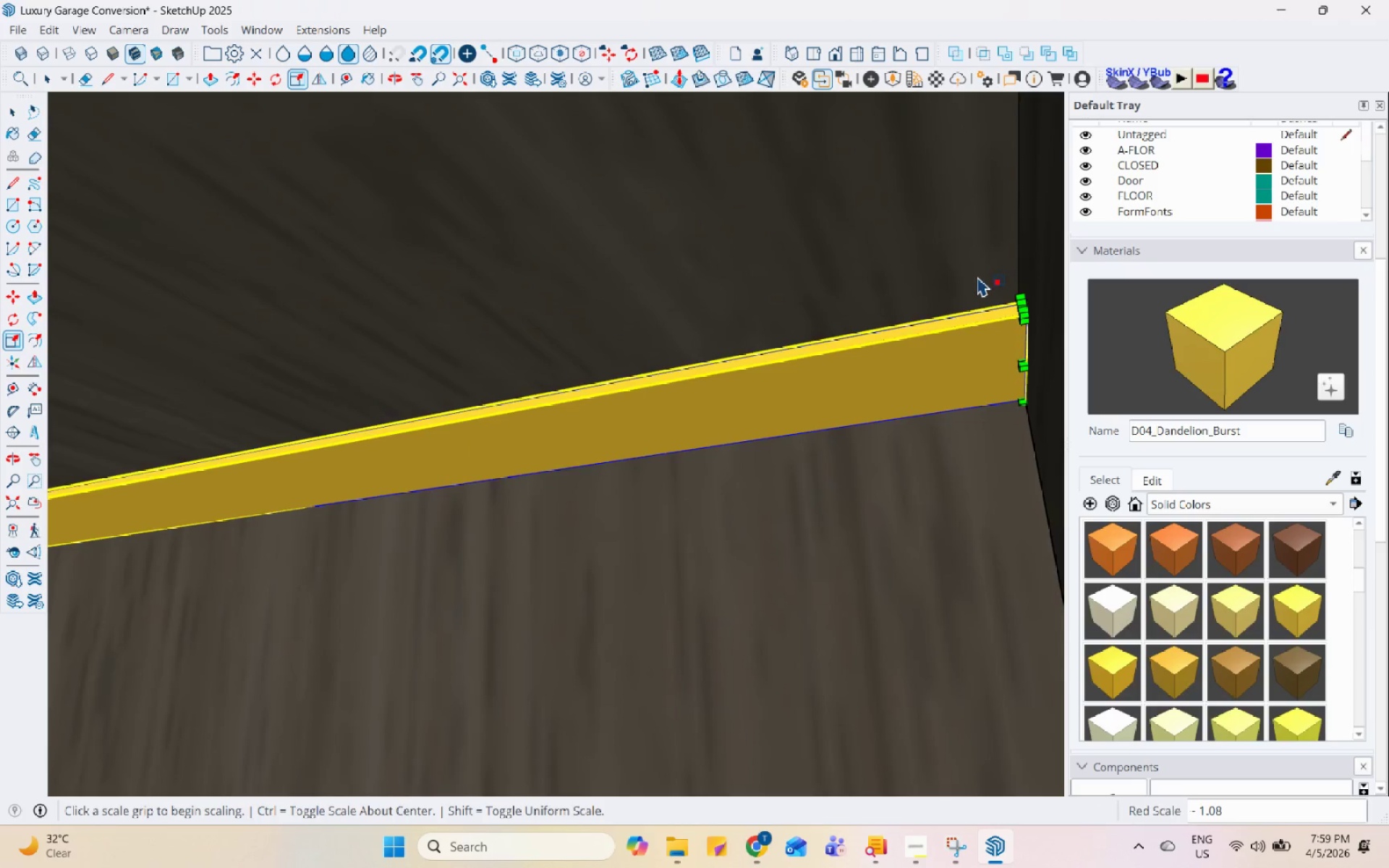 
key(Space)
 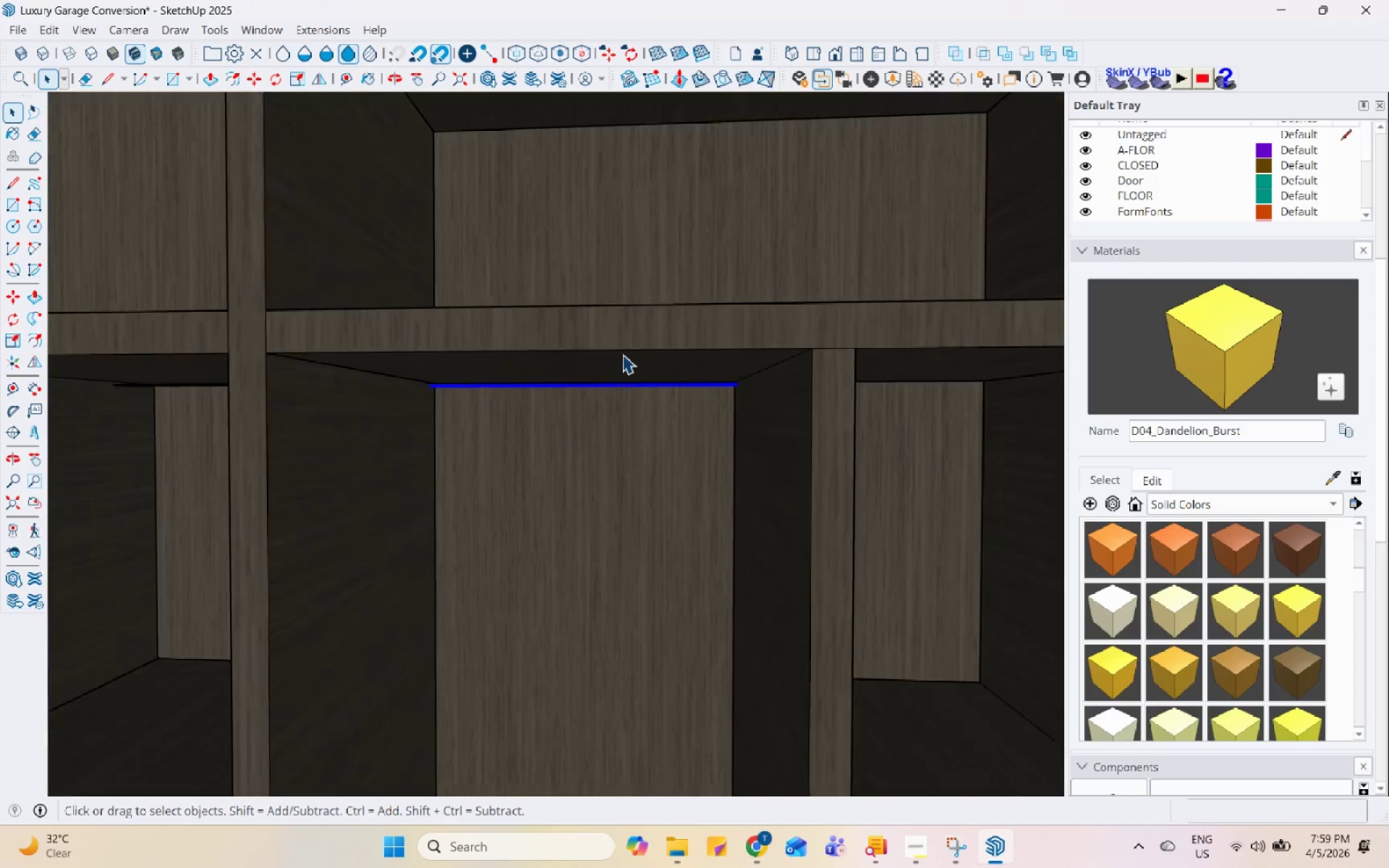 
left_click([679, 464])
 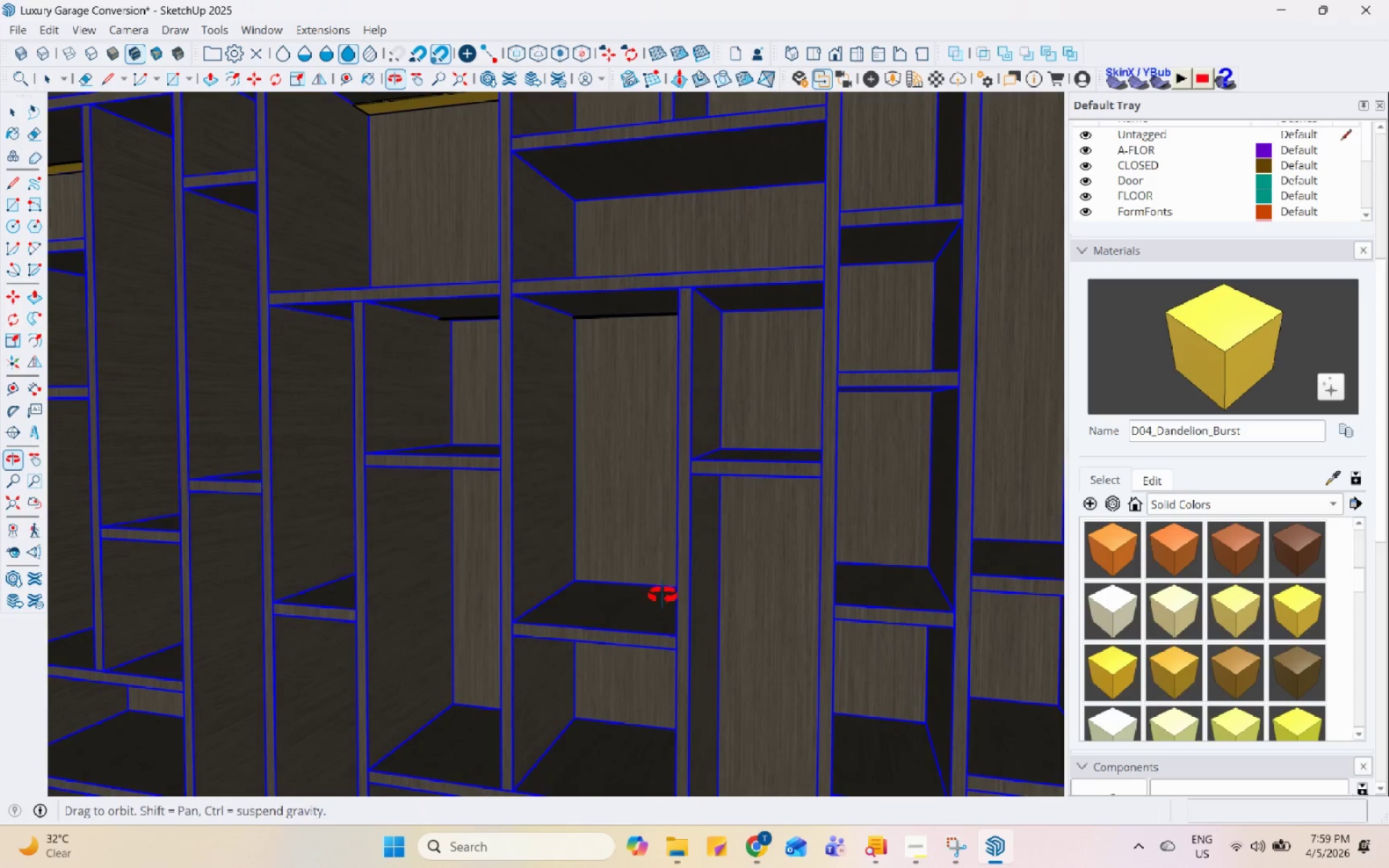 
scroll: coordinate [767, 427], scroll_direction: down, amount: 84.0
 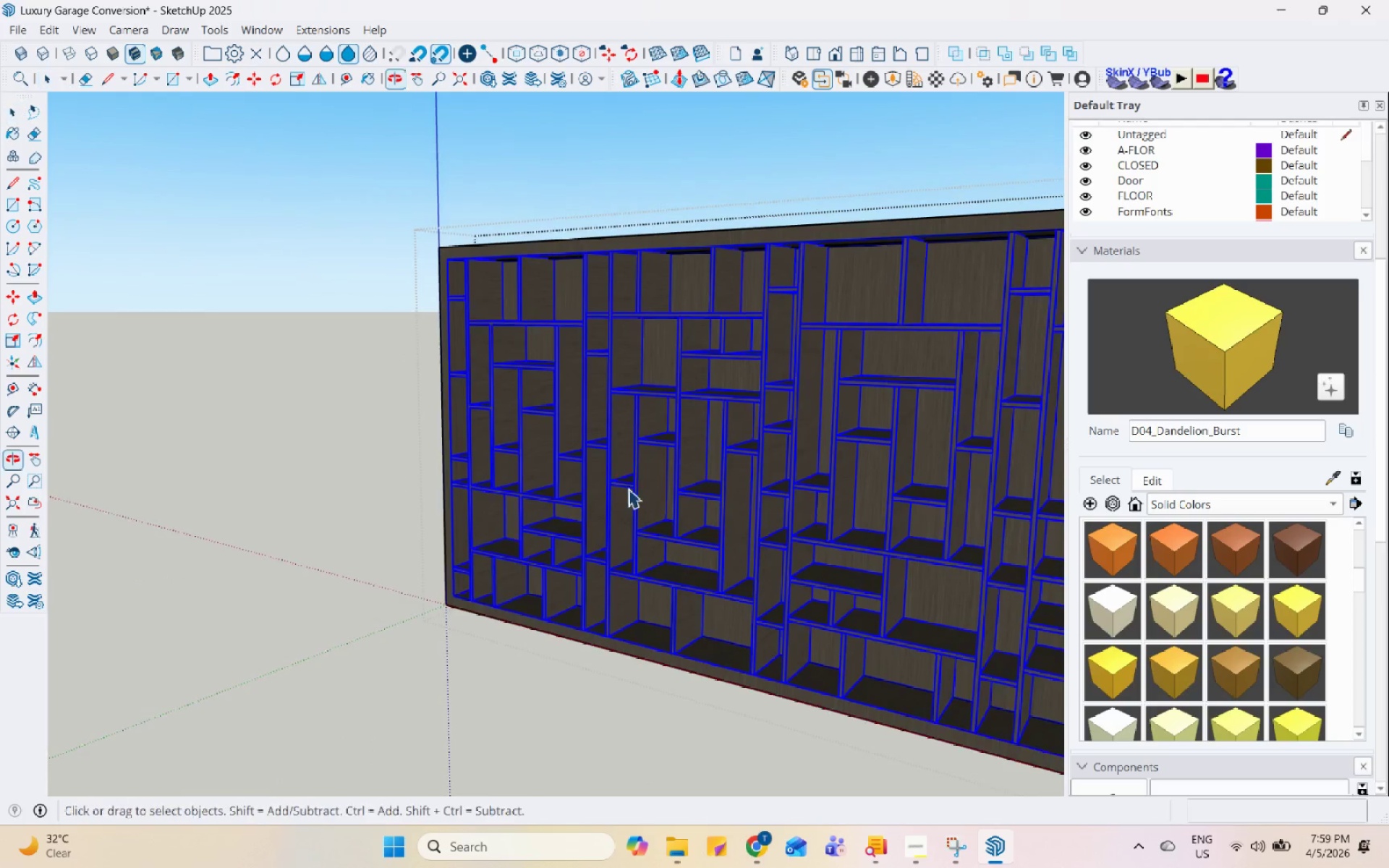 
left_click_drag(start_coordinate=[612, 553], to_coordinate=[616, 550])
 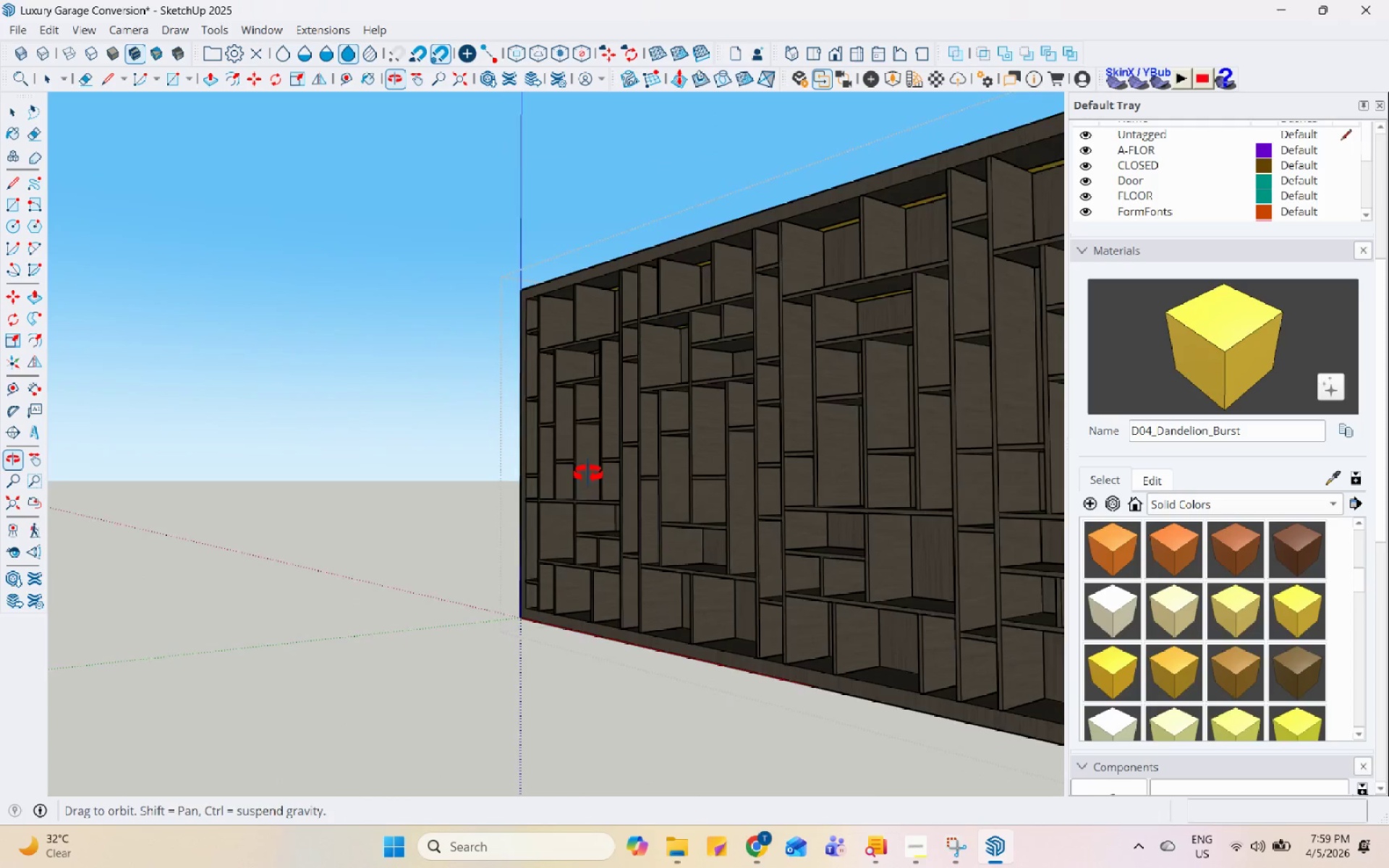 
scroll: coordinate [360, 371], scroll_direction: down, amount: 4.0
 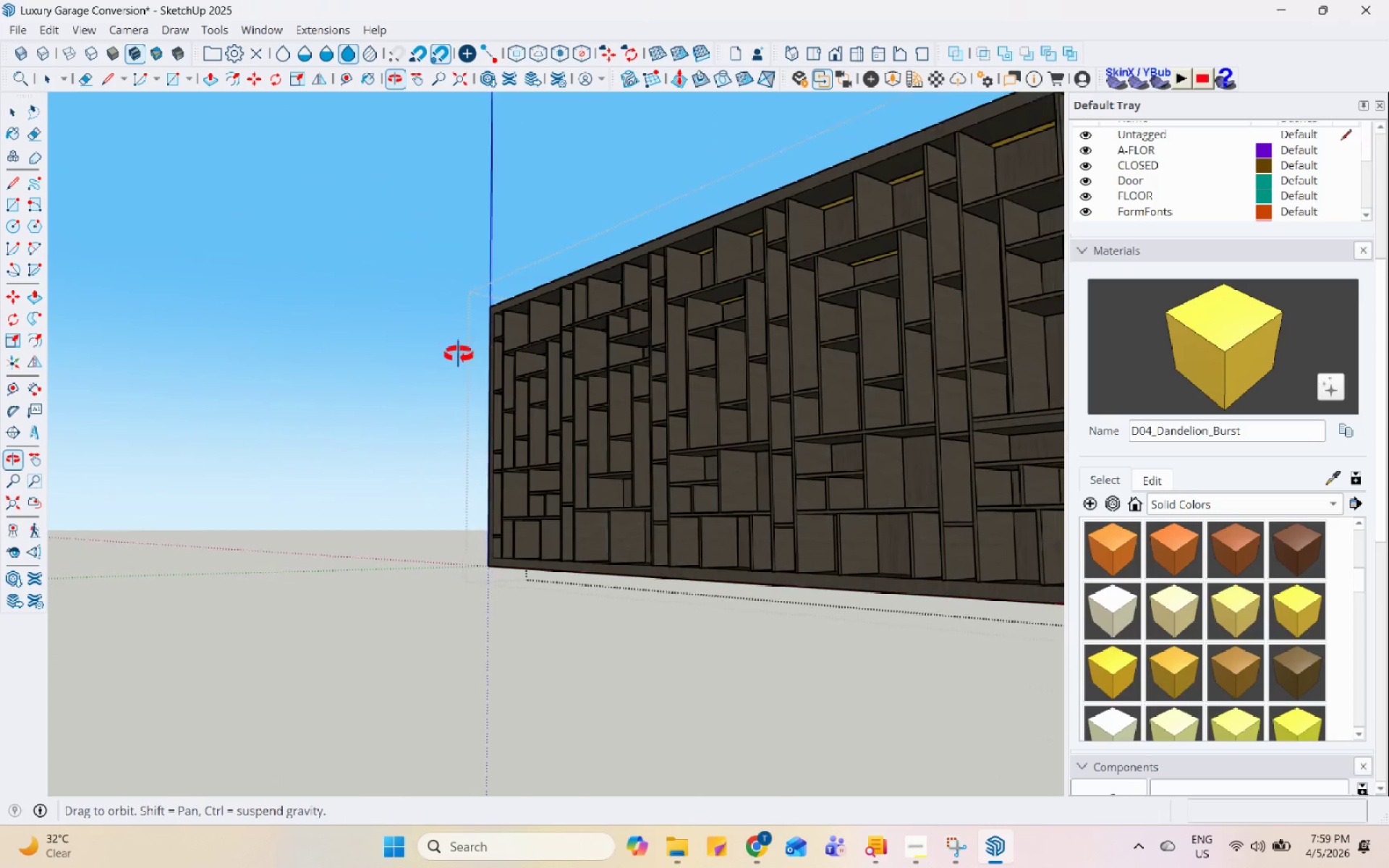 
middle_click([380, 375])
 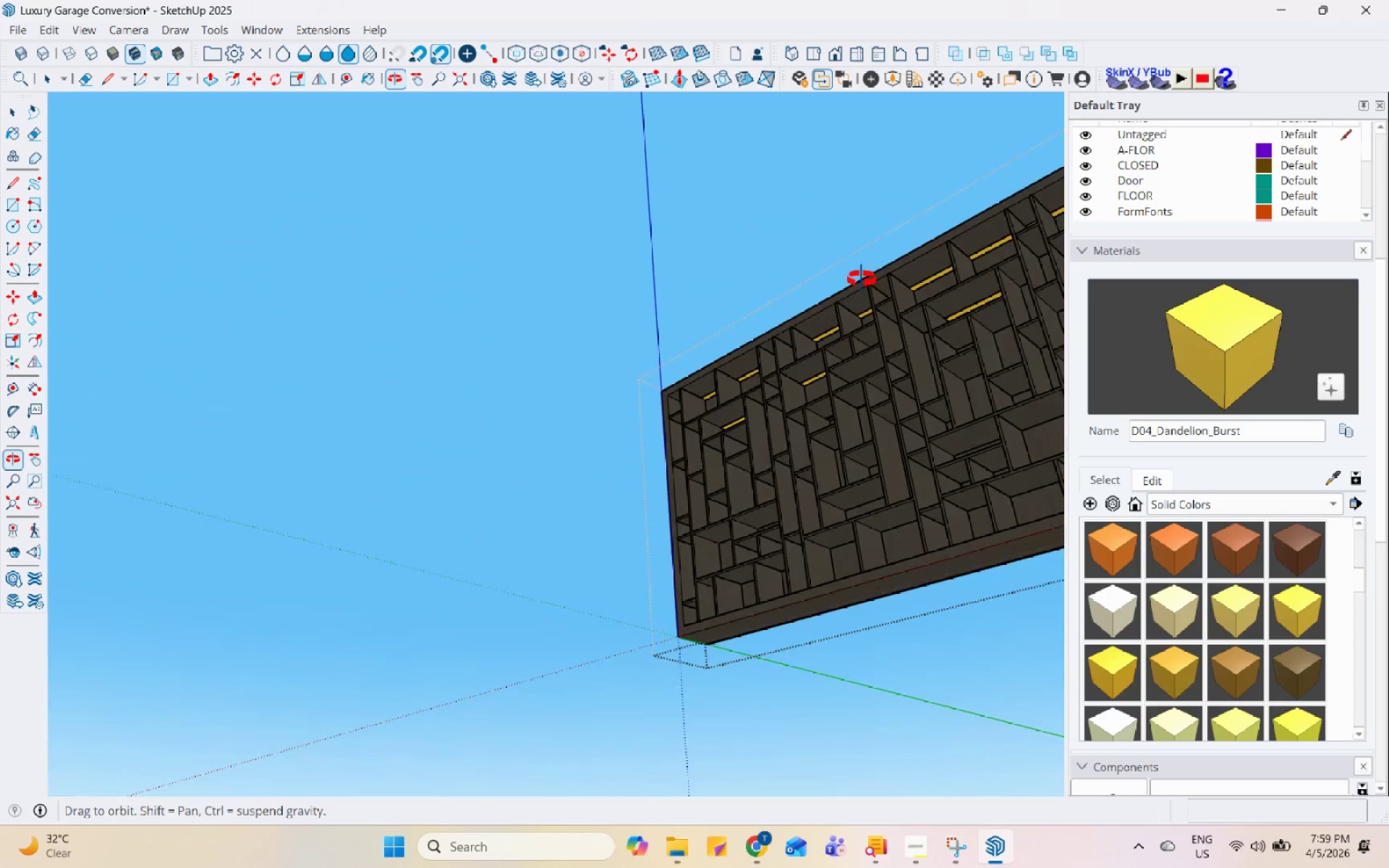 
scroll: coordinate [731, 380], scroll_direction: up, amount: 12.0
 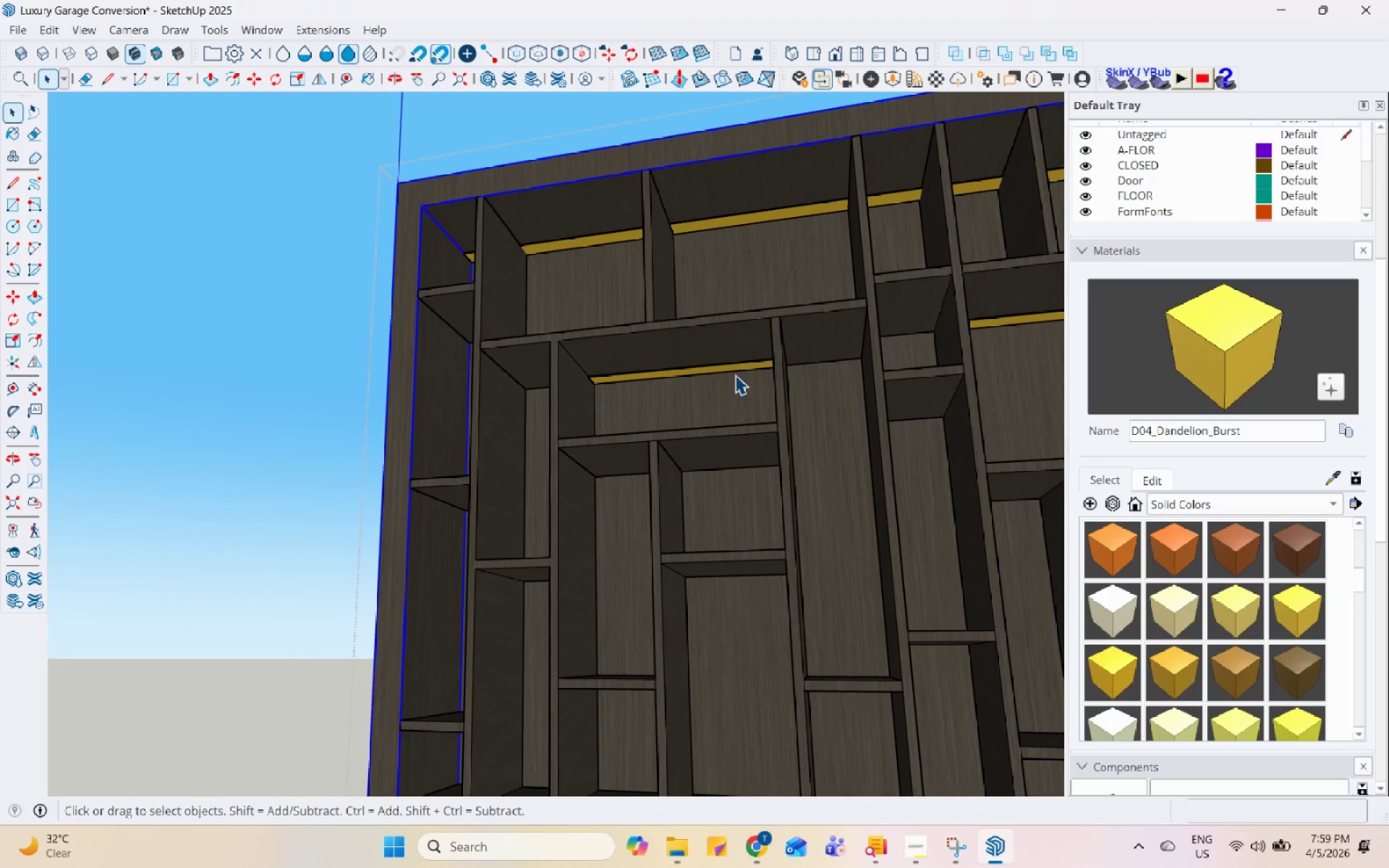 
double_click([738, 364])
 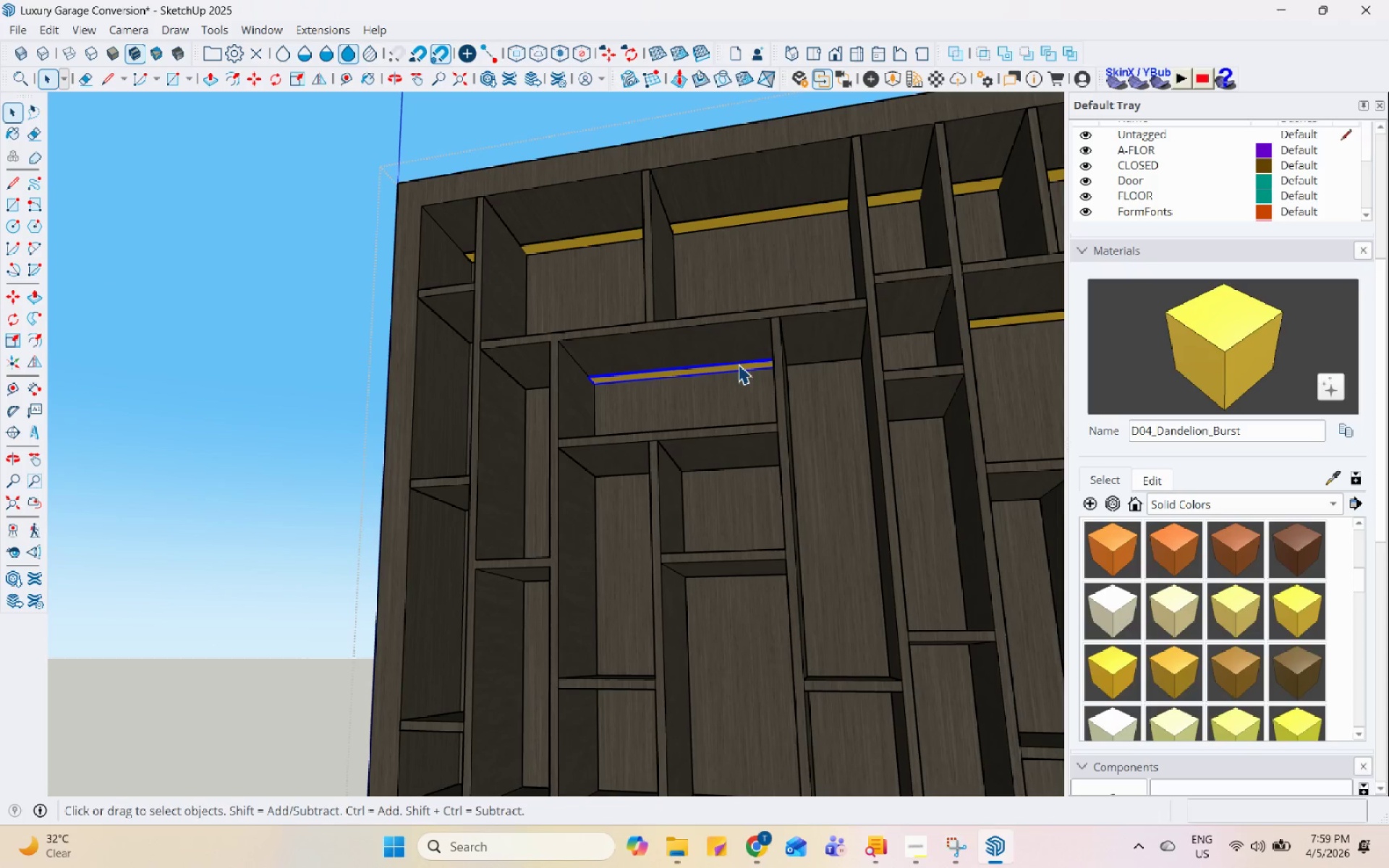 
key(M)
 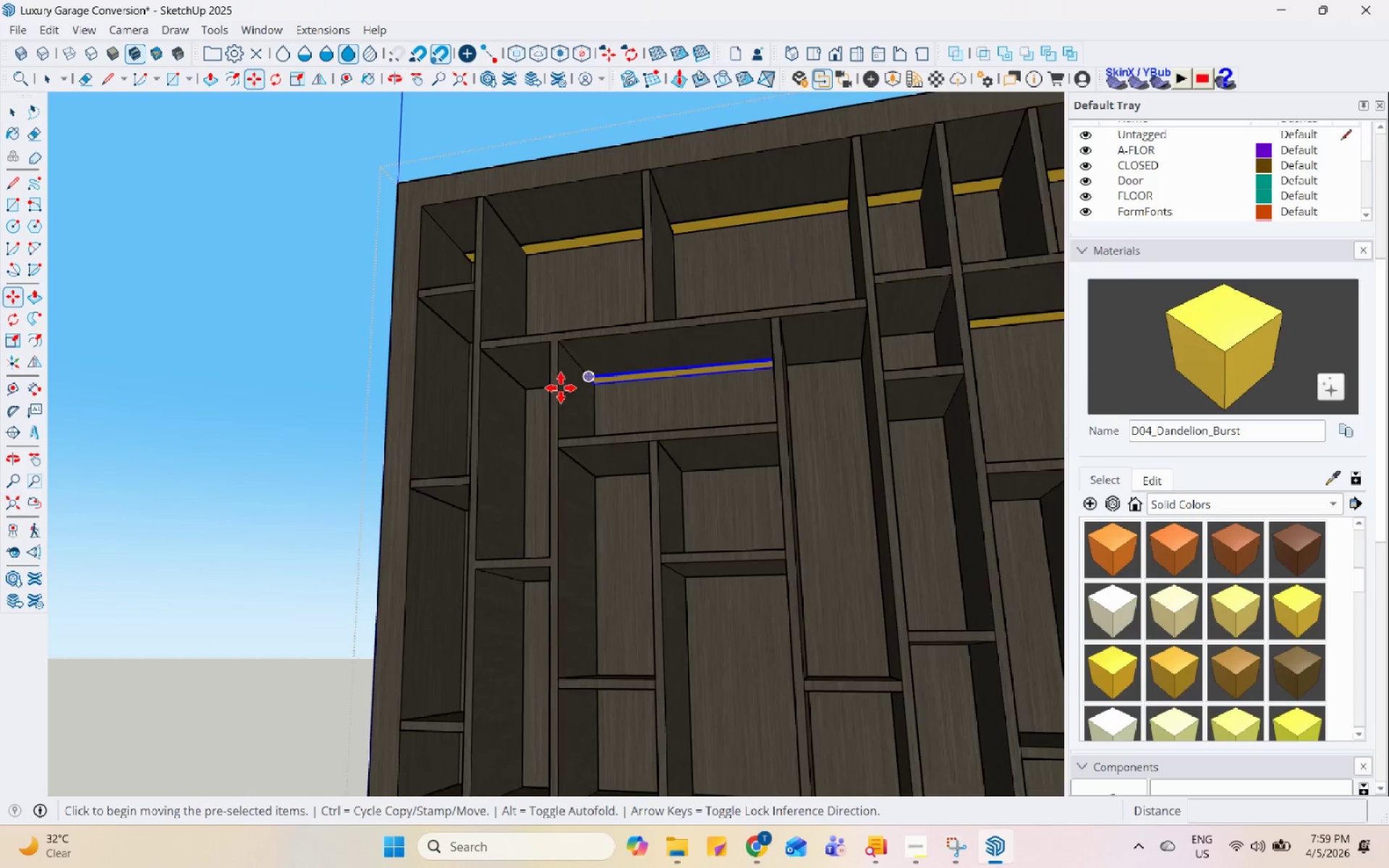 
scroll: coordinate [545, 389], scroll_direction: up, amount: 4.0
 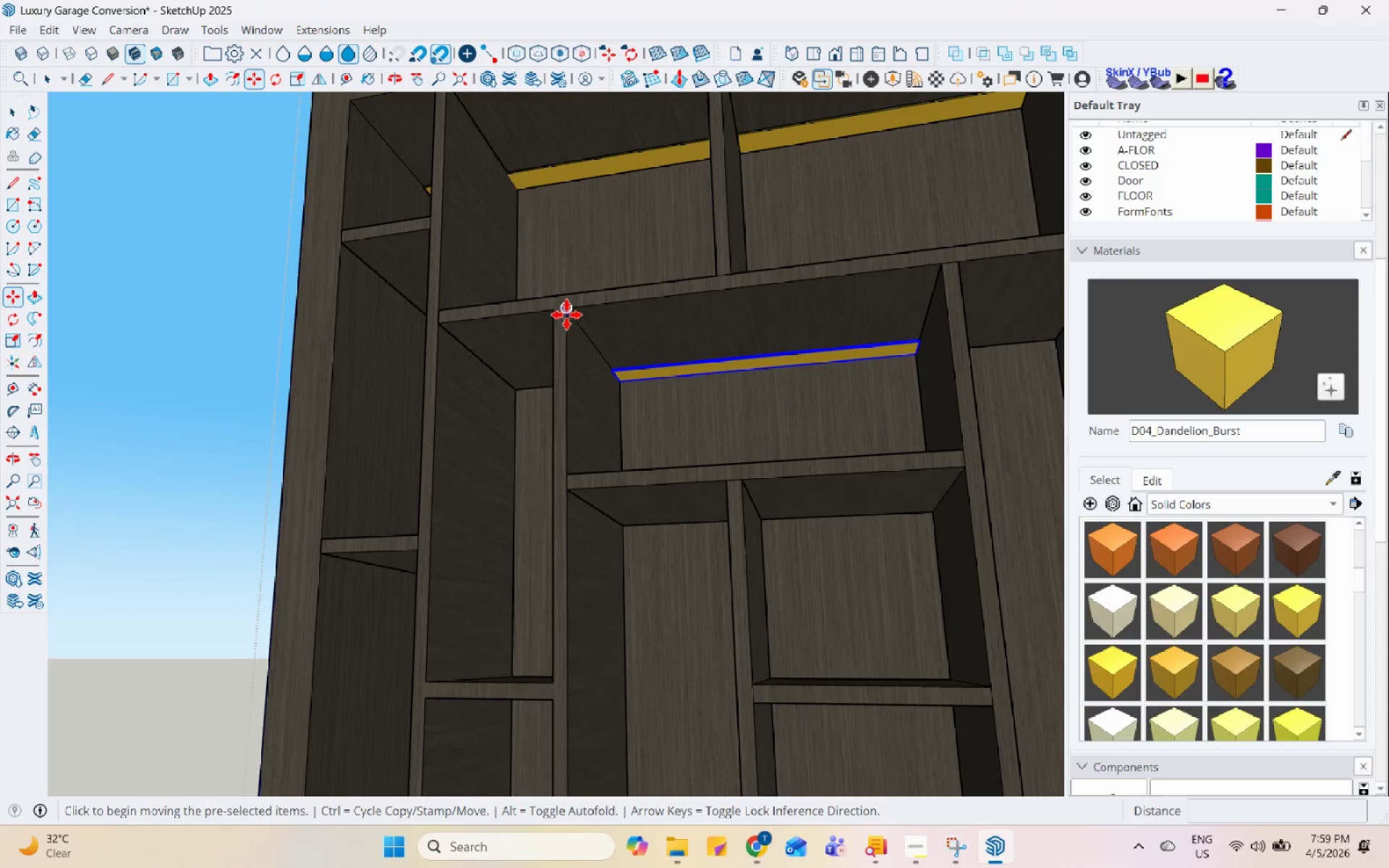 
left_click([569, 309])
 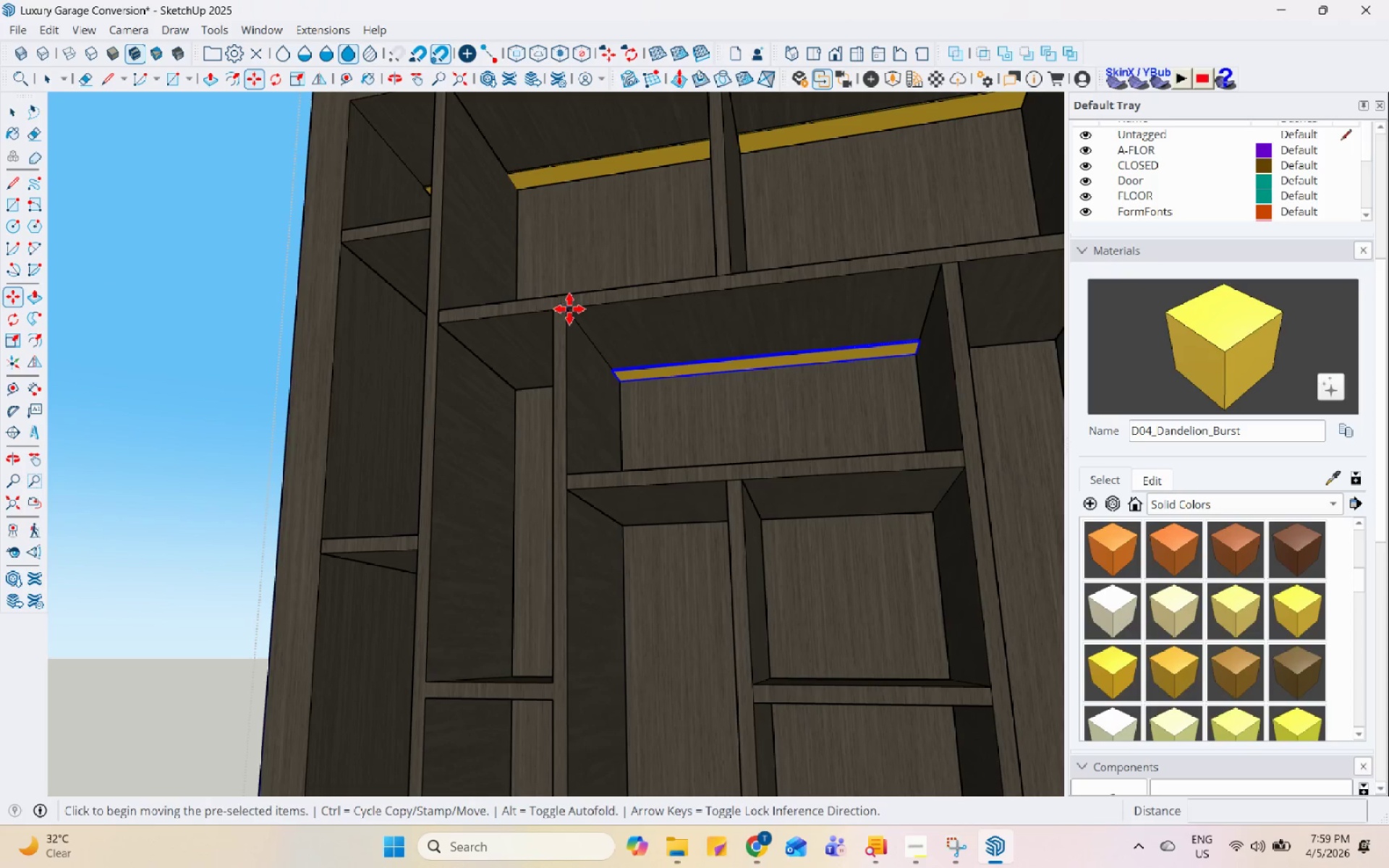 
key(Control+ControlLeft)
 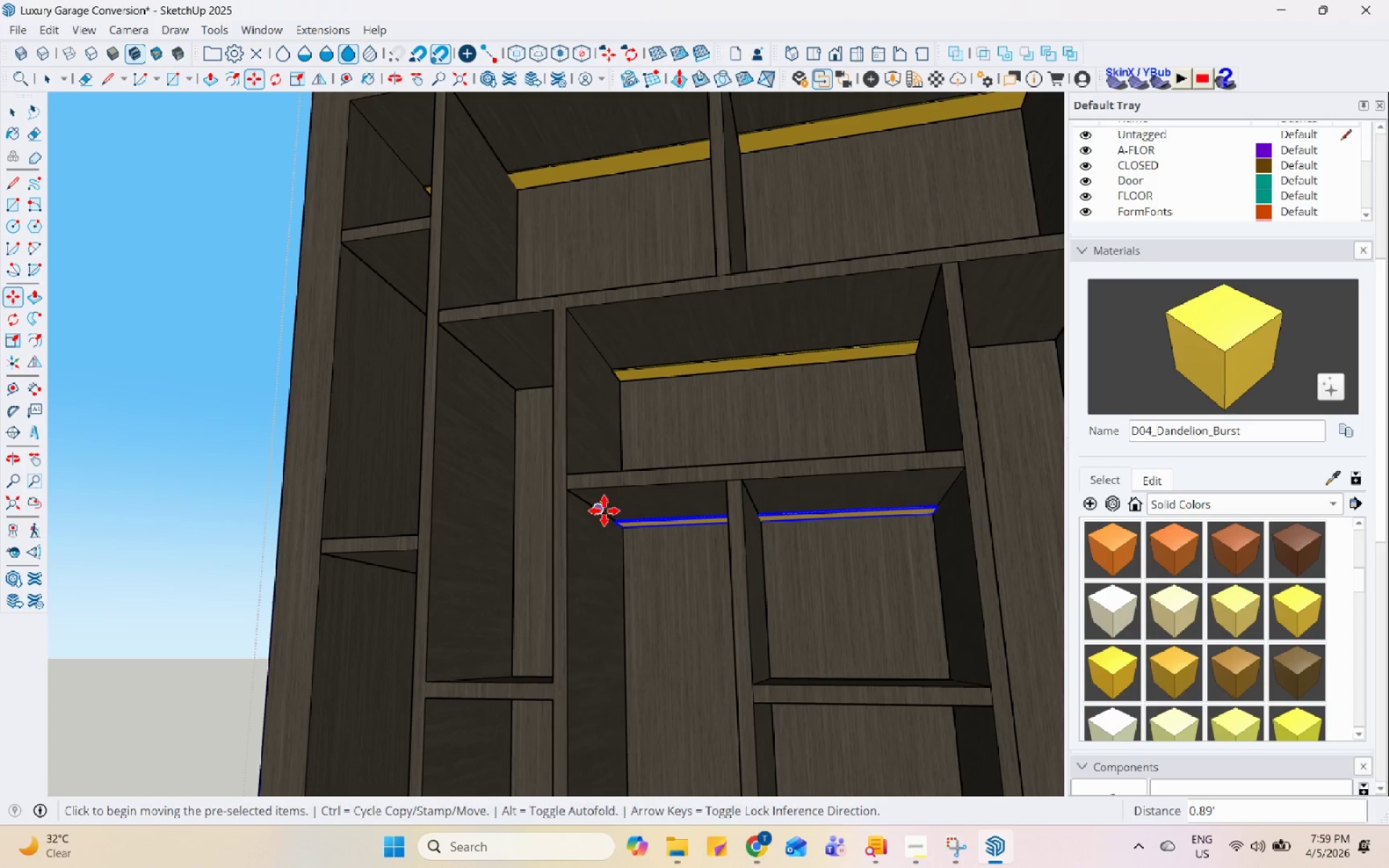 
key(Control+ControlLeft)
 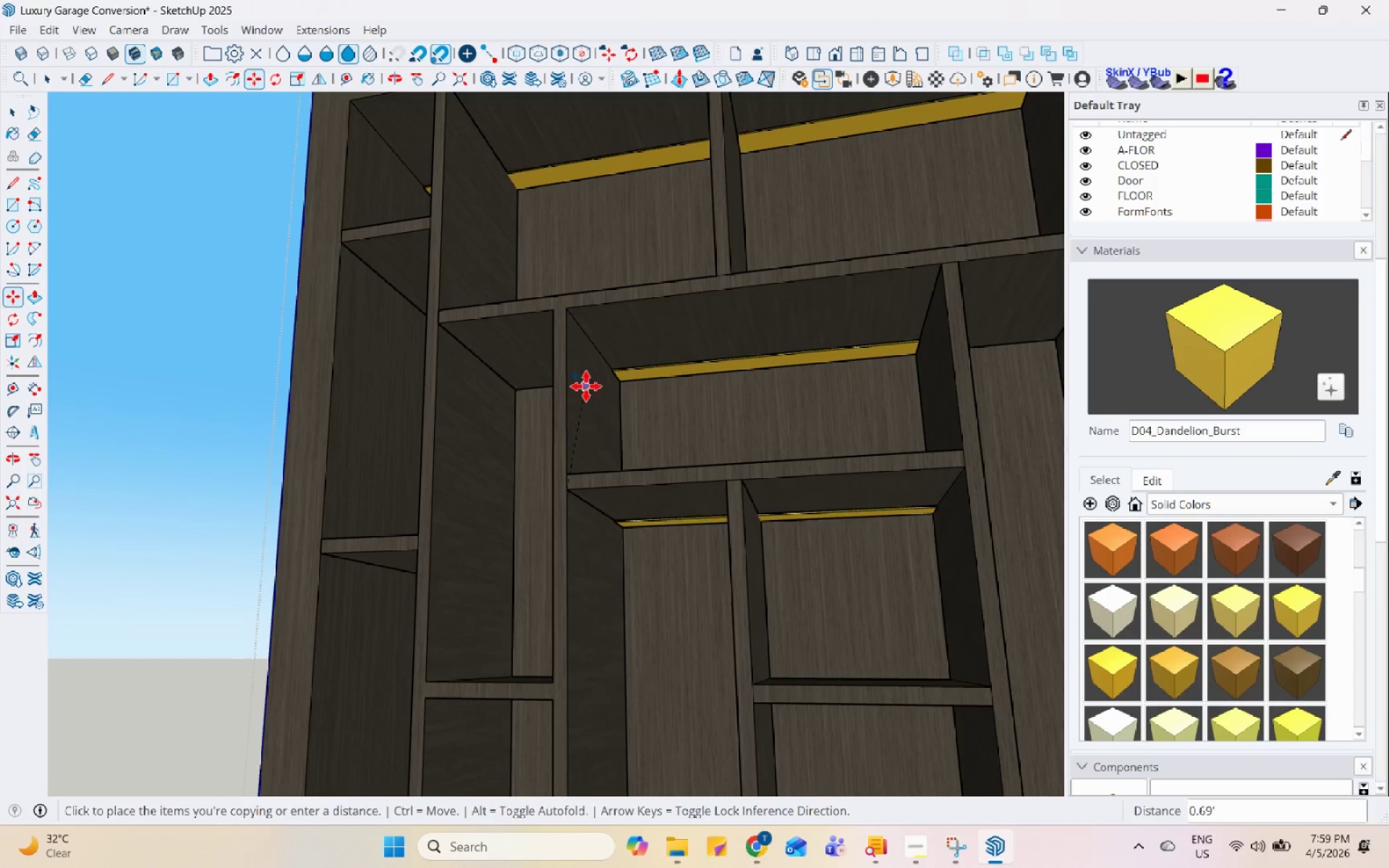 
scroll: coordinate [611, 690], scroll_direction: down, amount: 8.0
 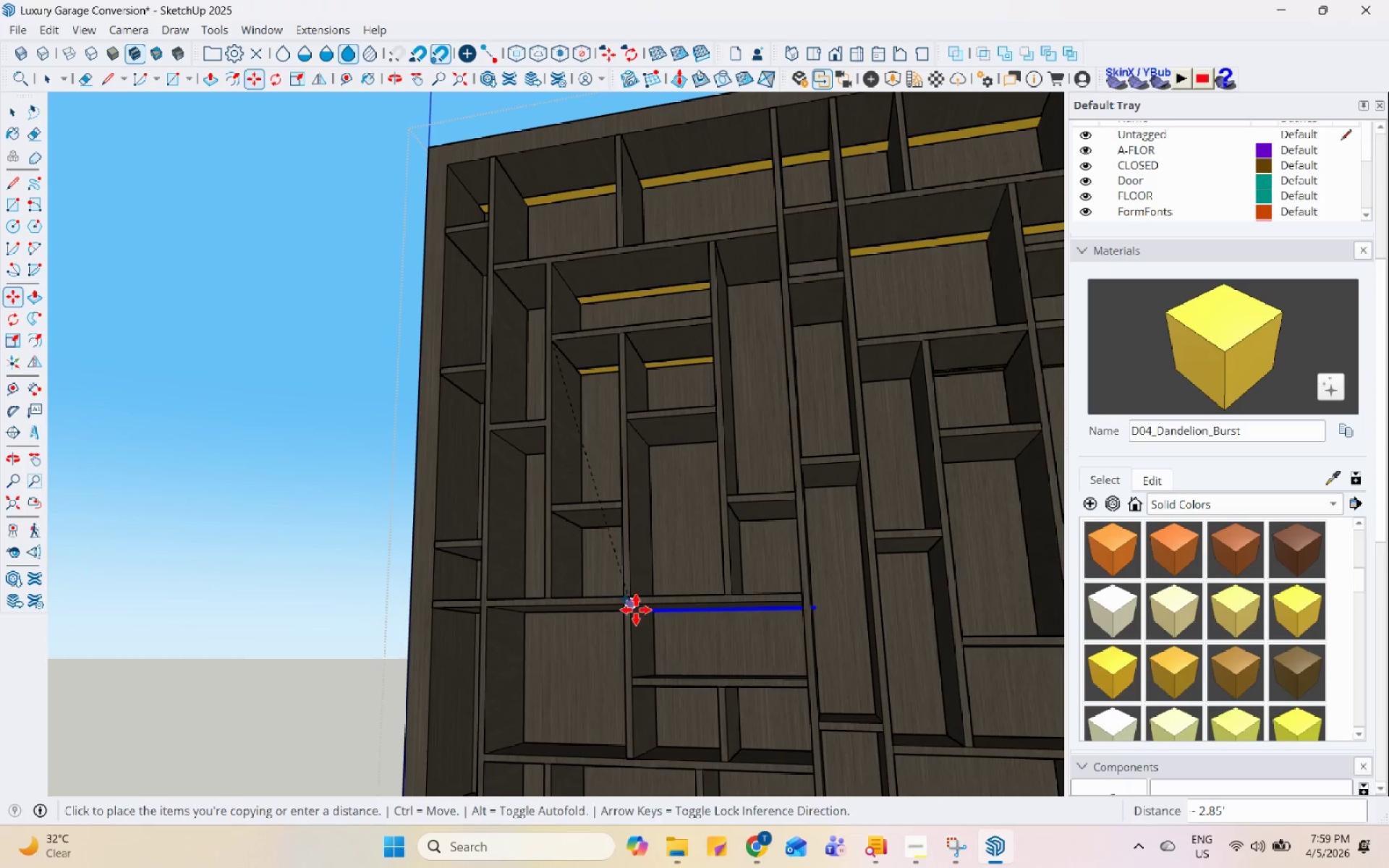 
left_click([630, 605])
 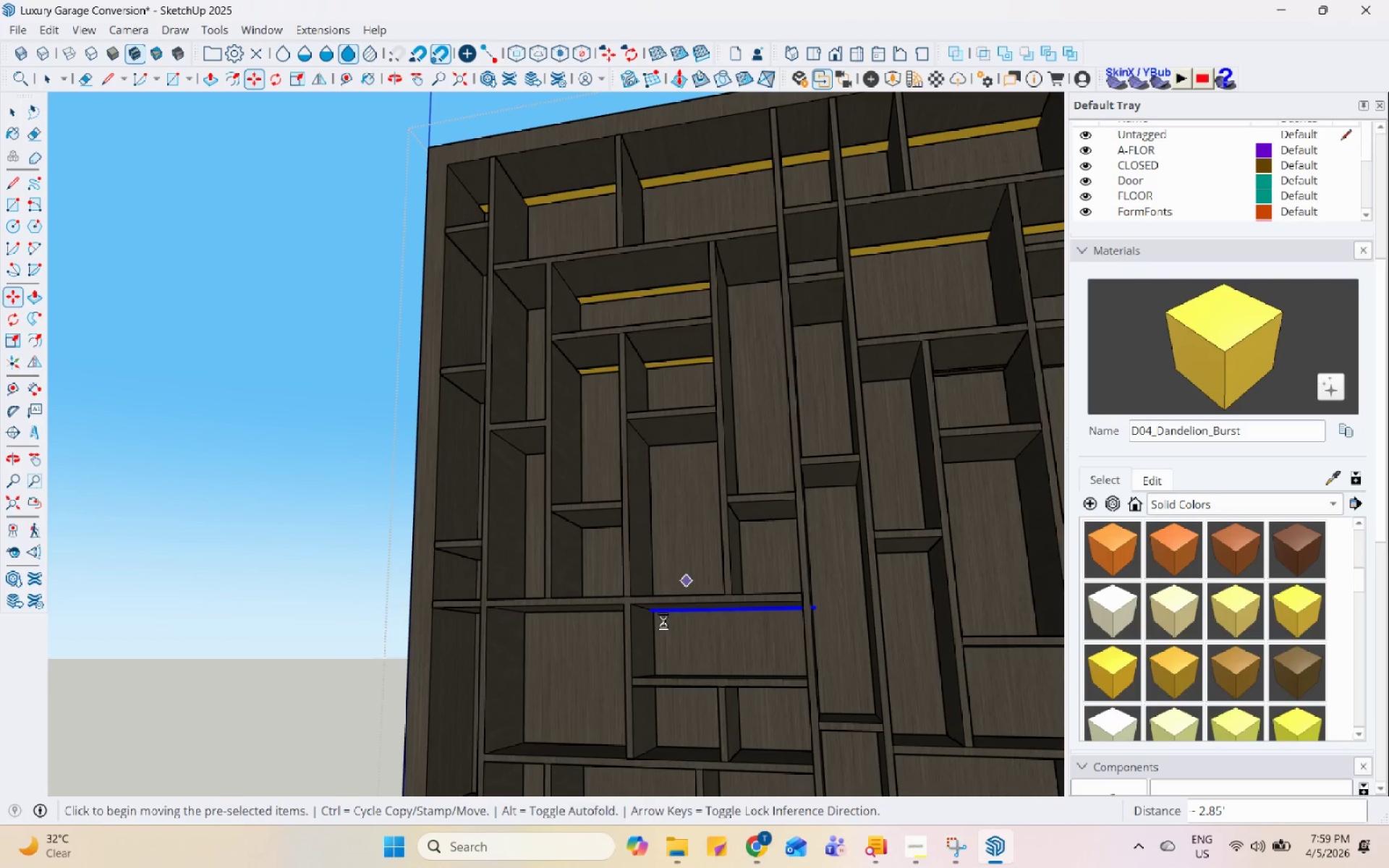 
scroll: coordinate [933, 574], scroll_direction: up, amount: 9.0
 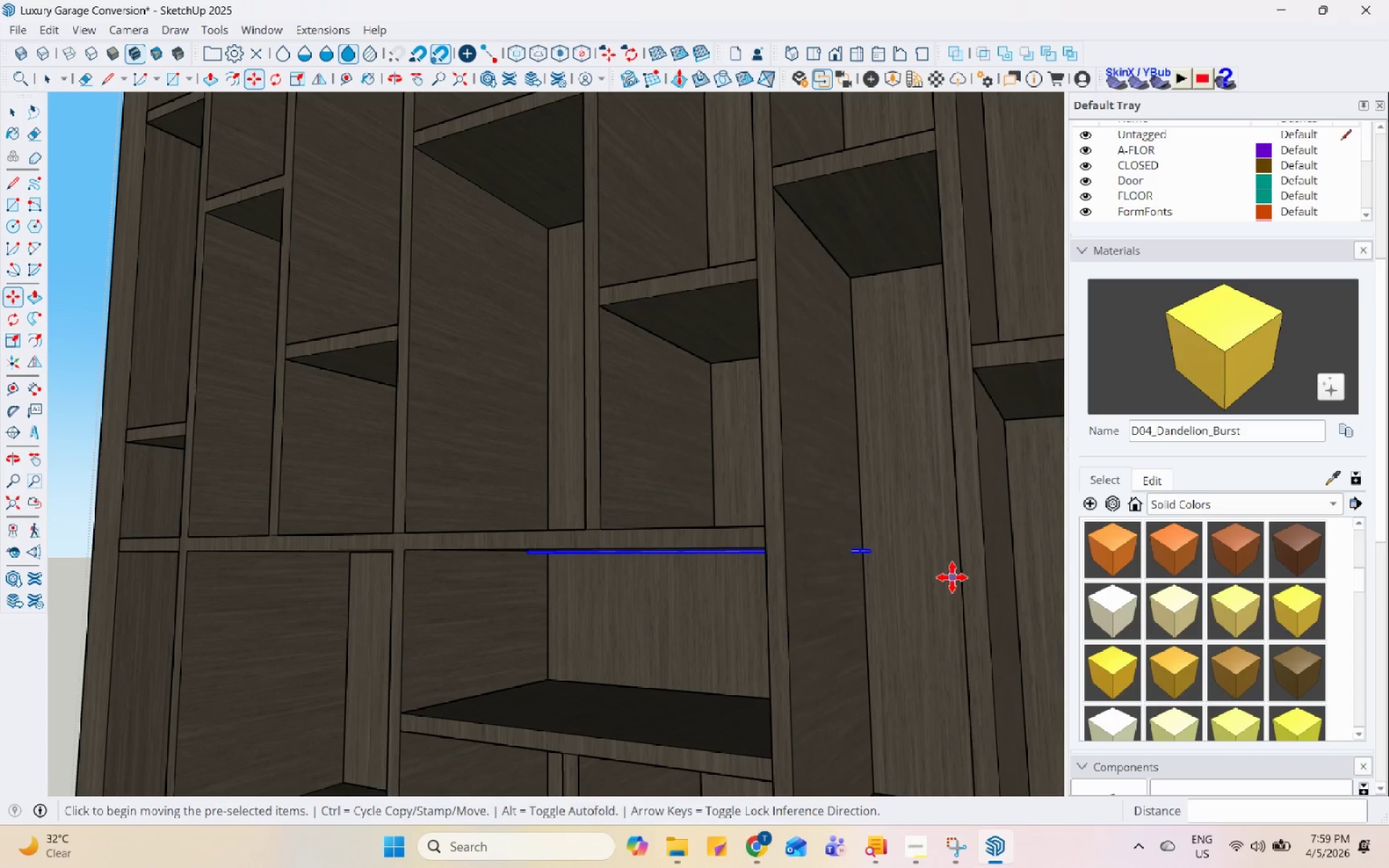 
key(S)
 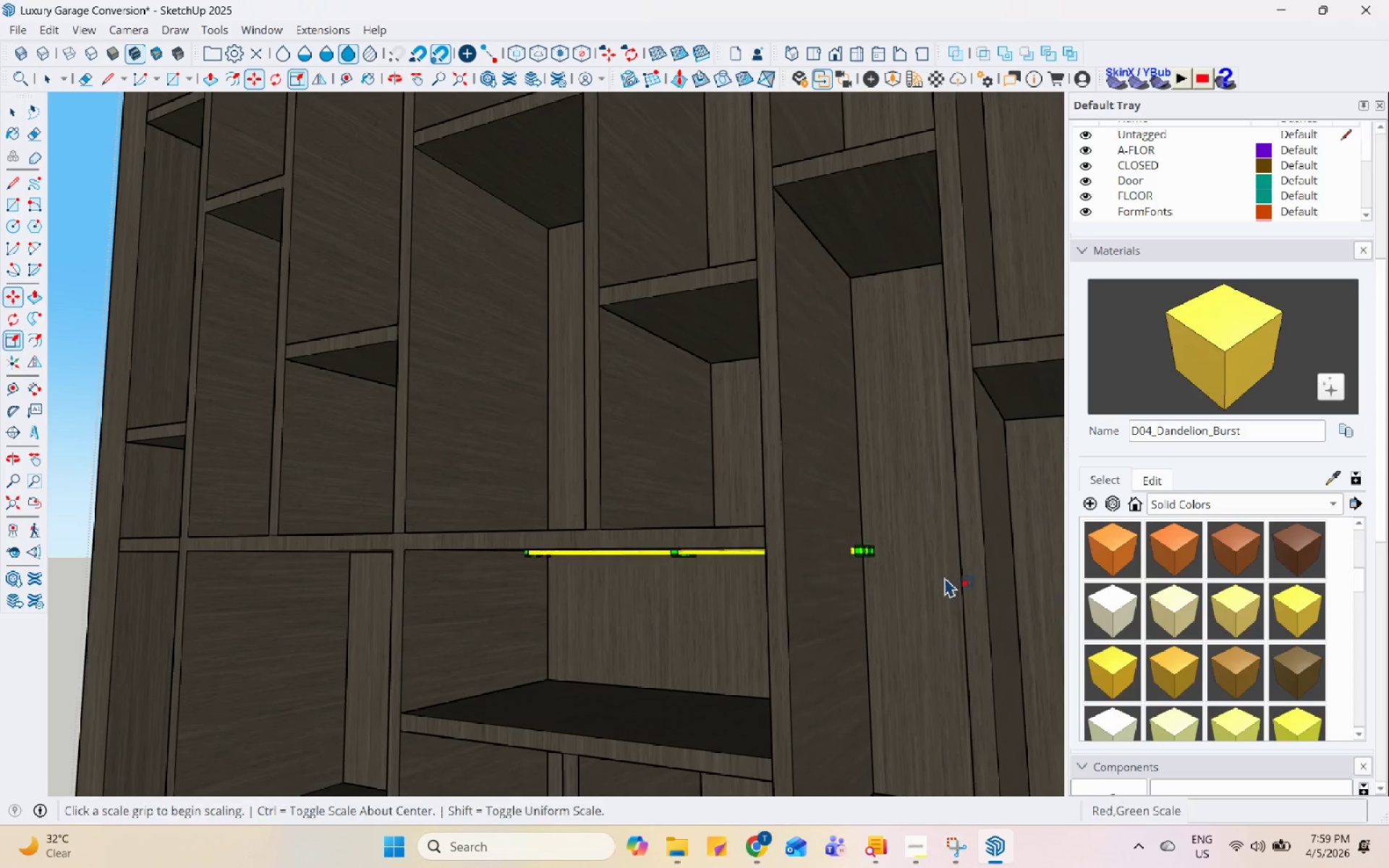 
scroll: coordinate [846, 553], scroll_direction: up, amount: 9.0
 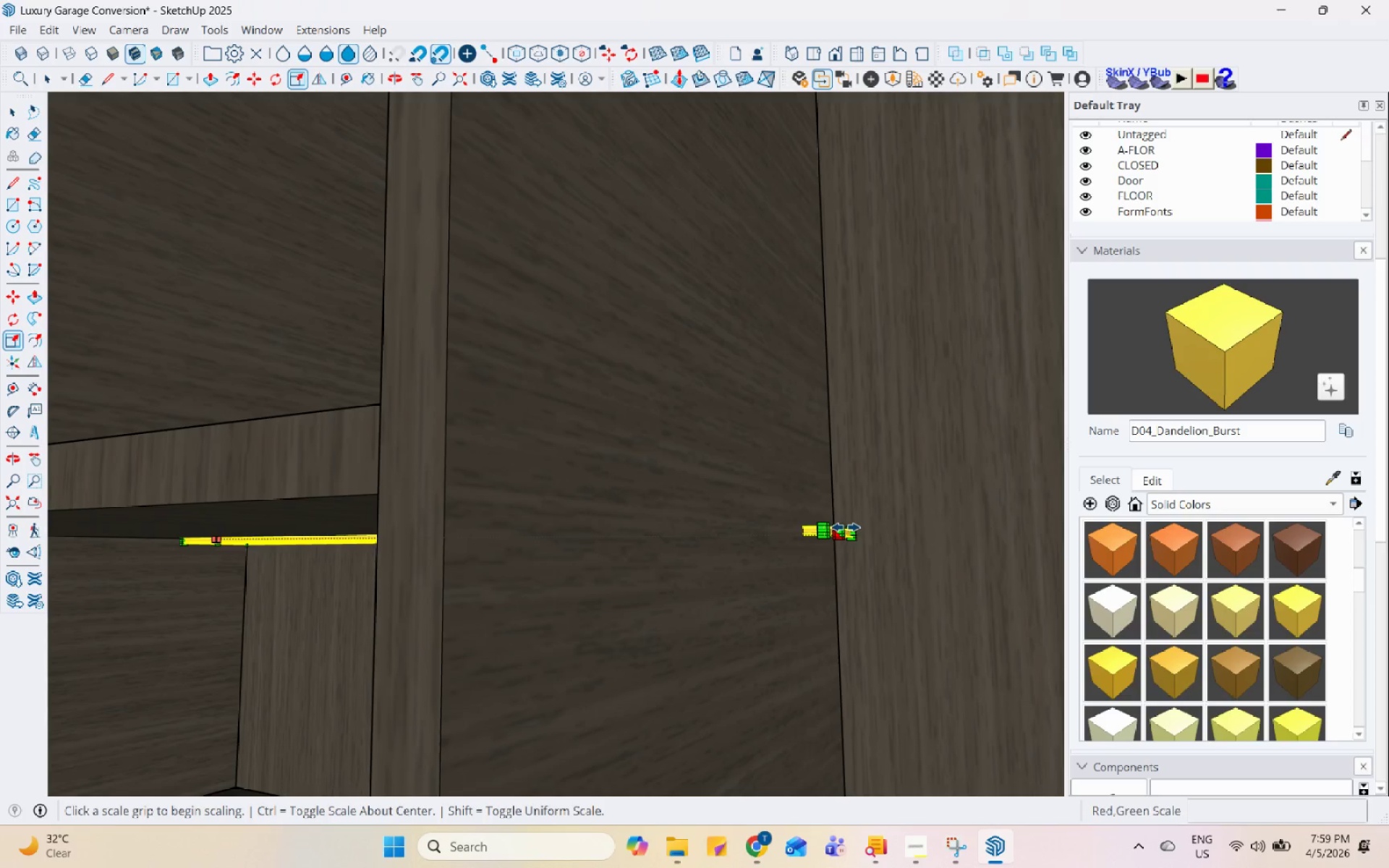 
left_click([846, 527])
 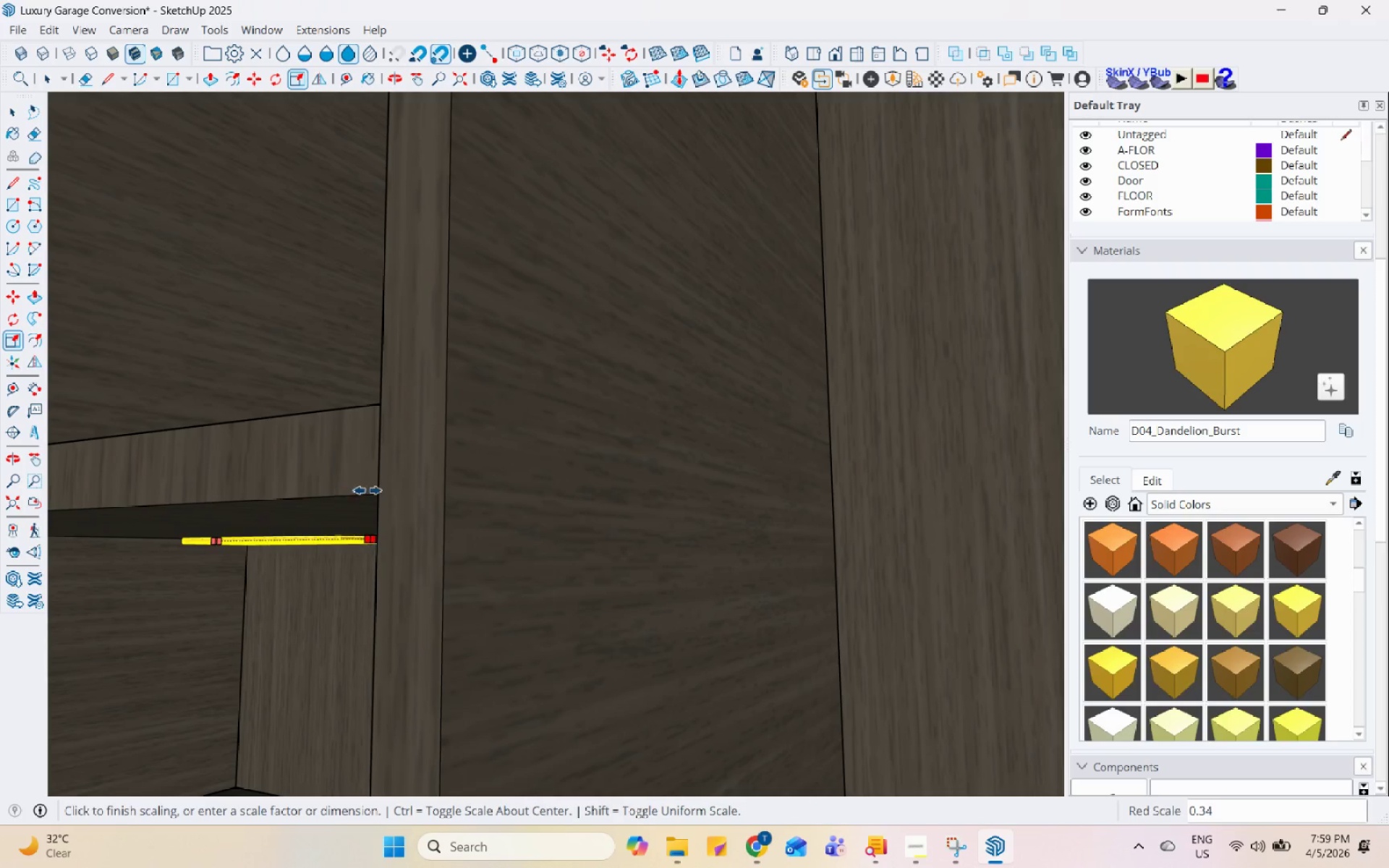 
left_click([374, 492])
 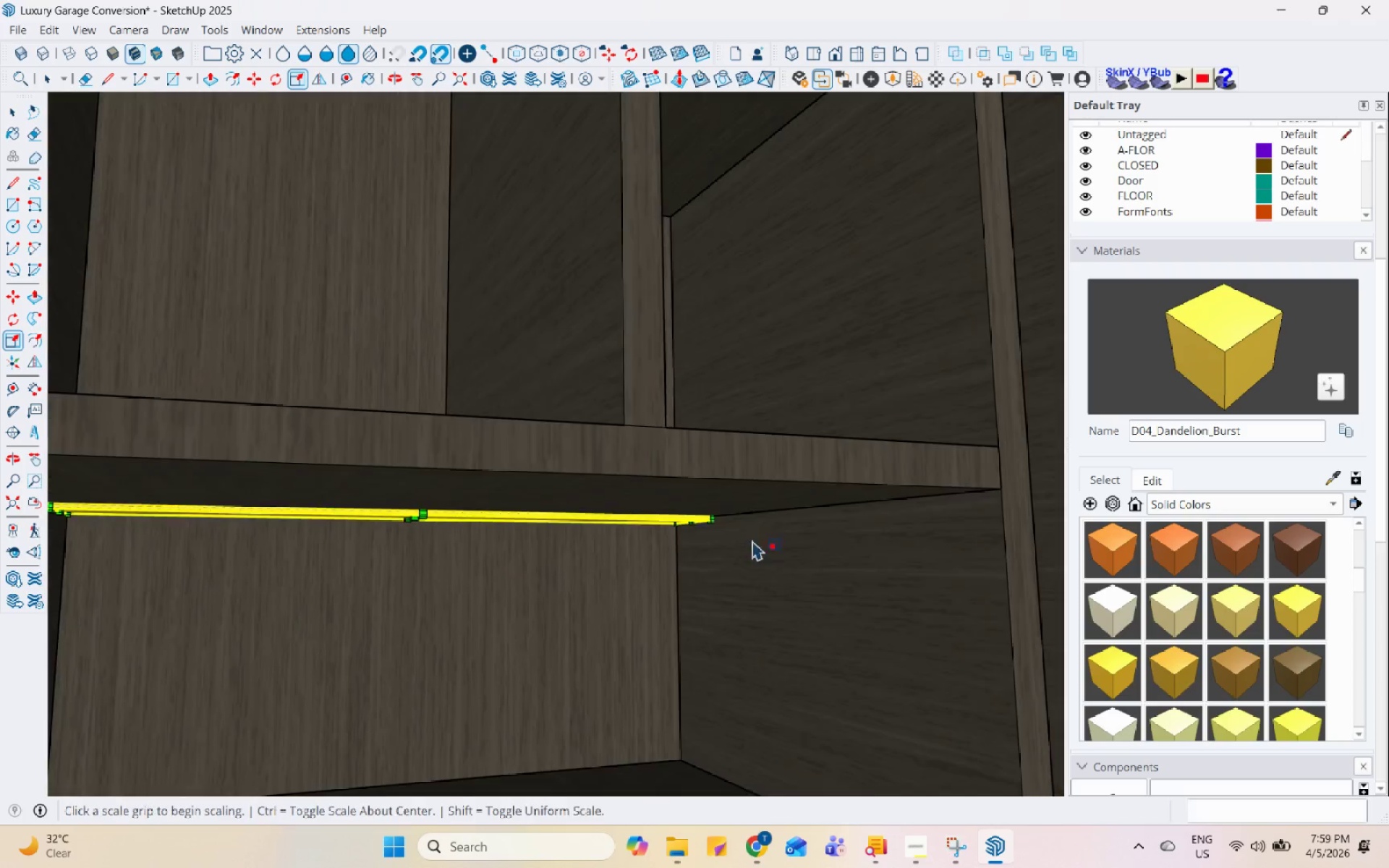 
key(Space)
 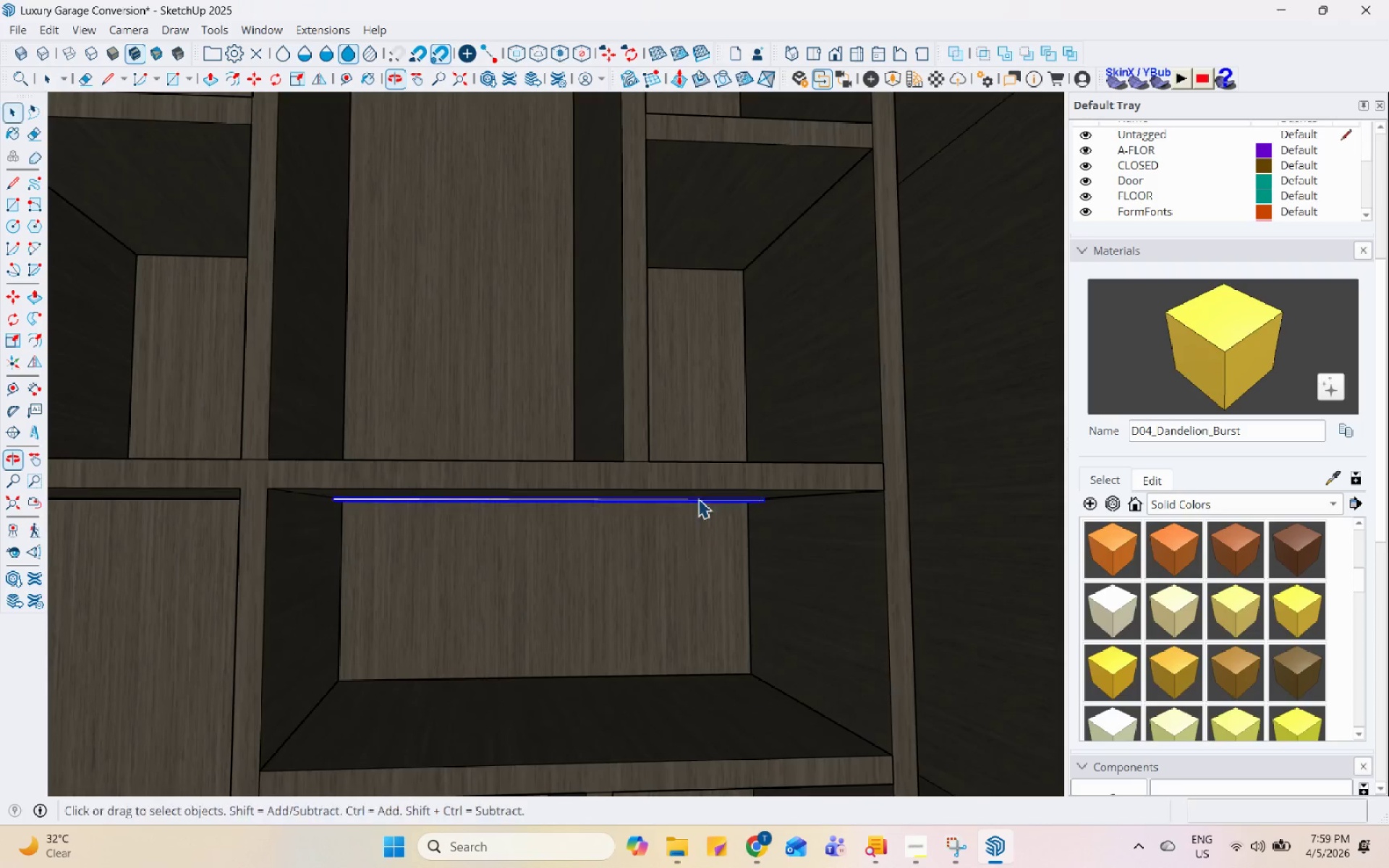 
scroll: coordinate [804, 490], scroll_direction: down, amount: 5.0
 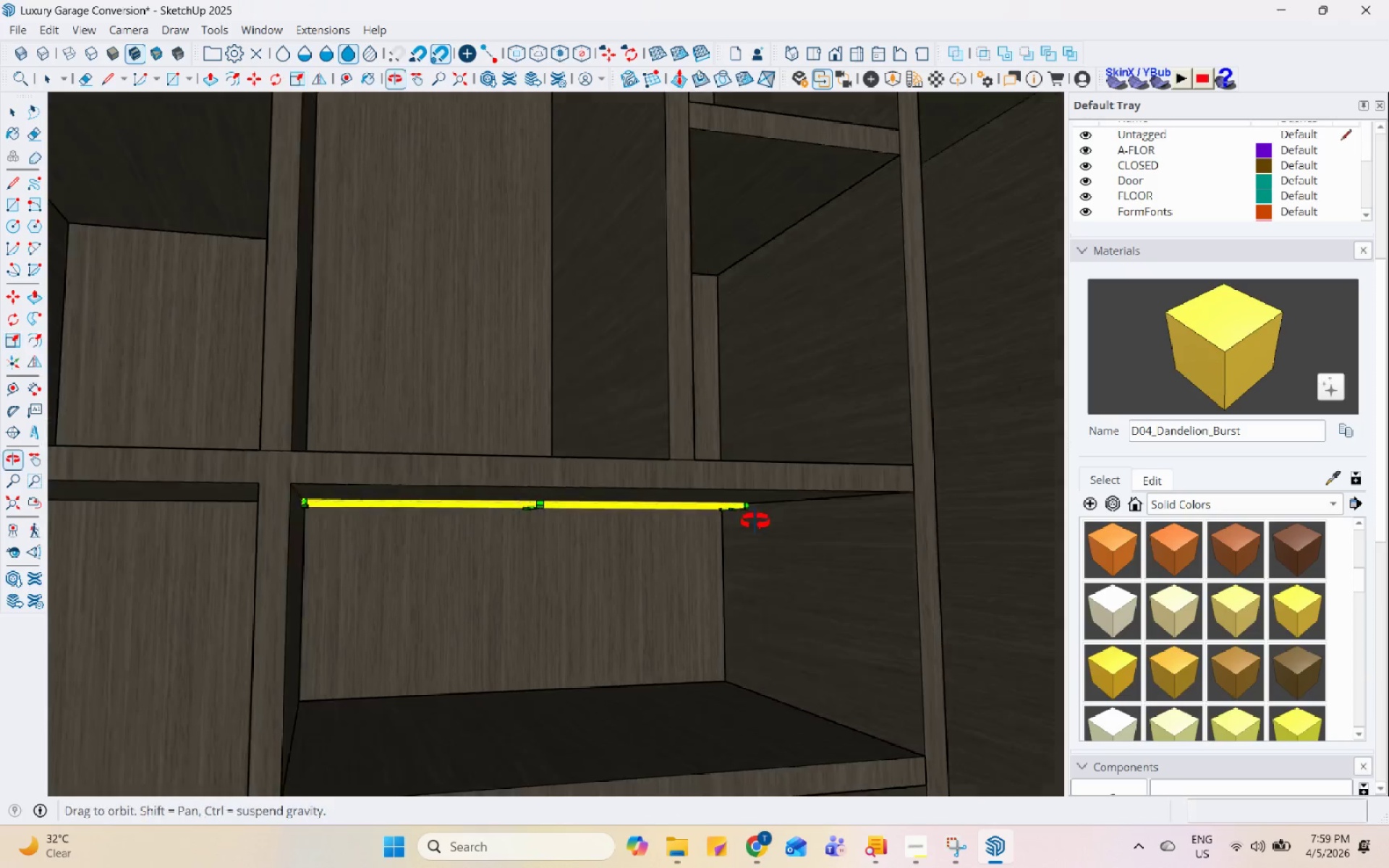 
key(M)
 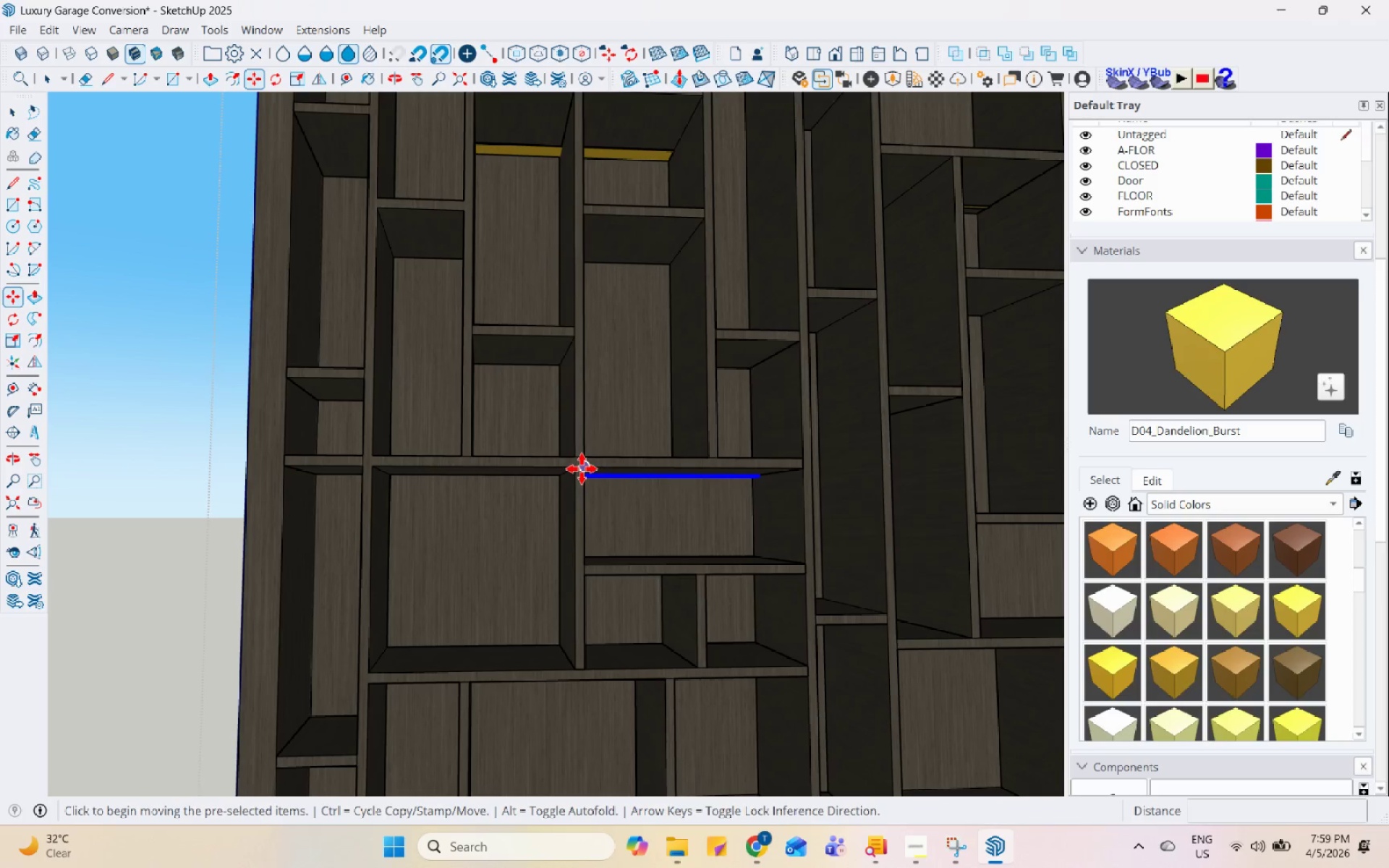 
scroll: coordinate [762, 459], scroll_direction: down, amount: 9.0
 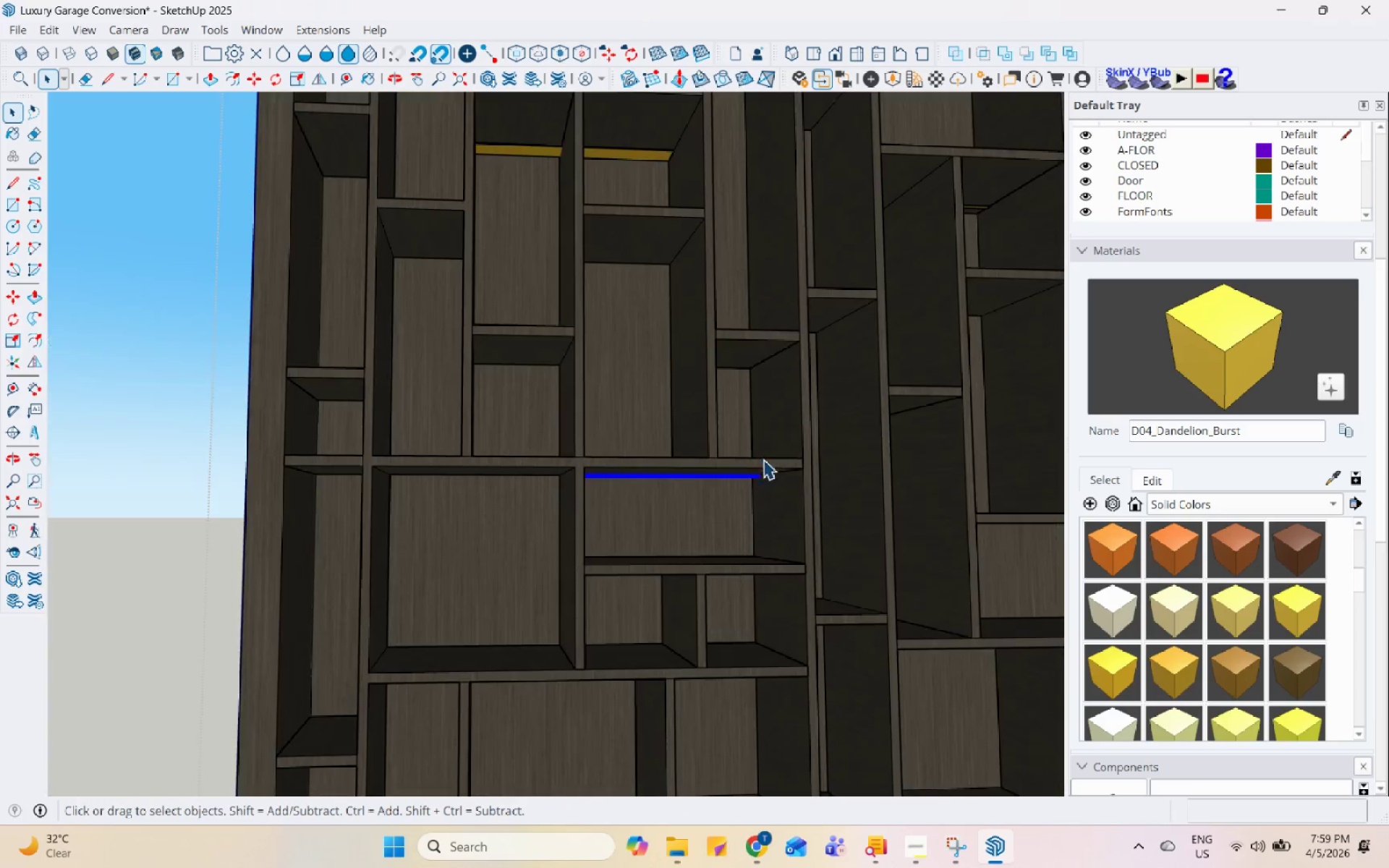 
key(Control+ControlLeft)
 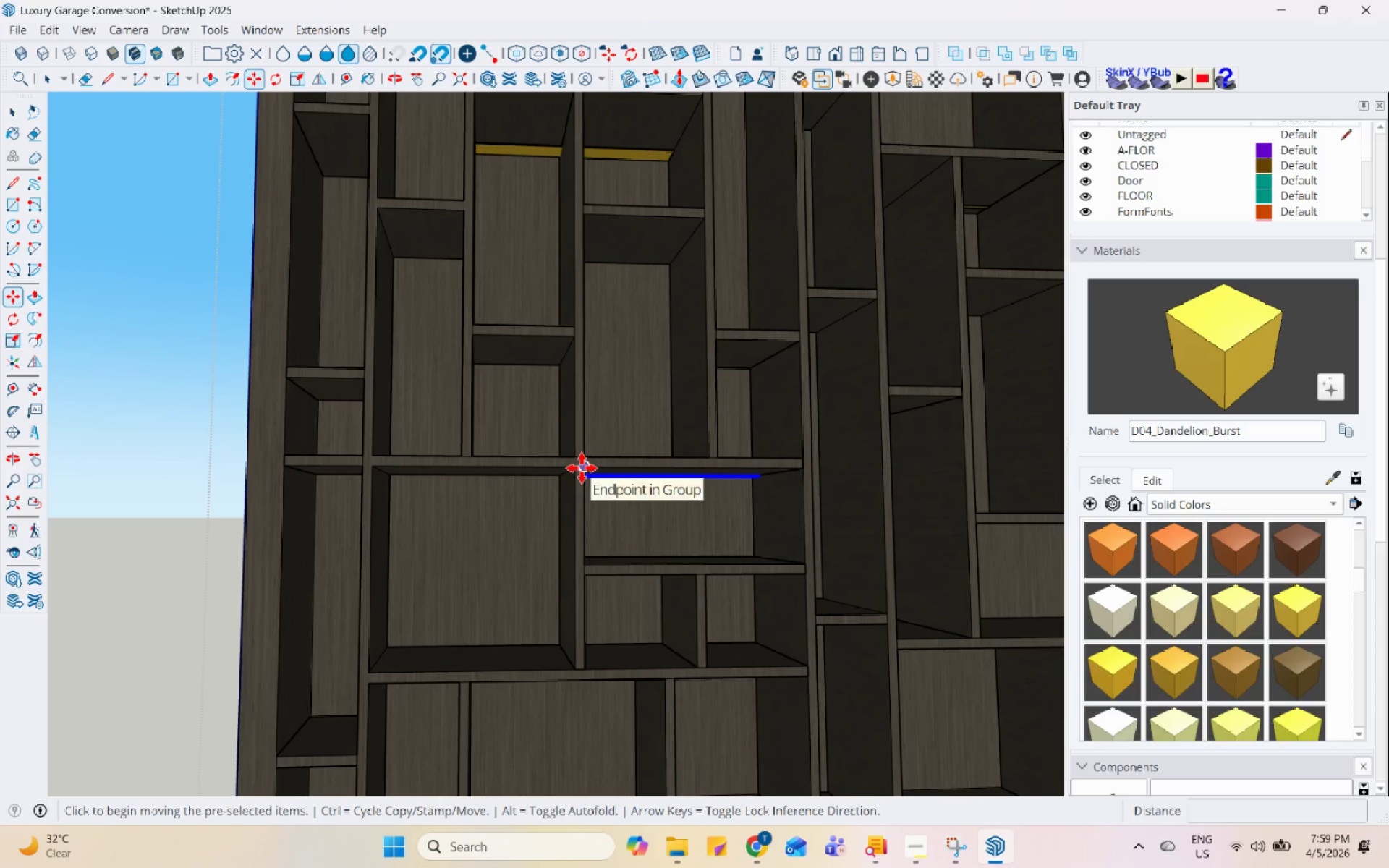 
left_click([582, 468])
 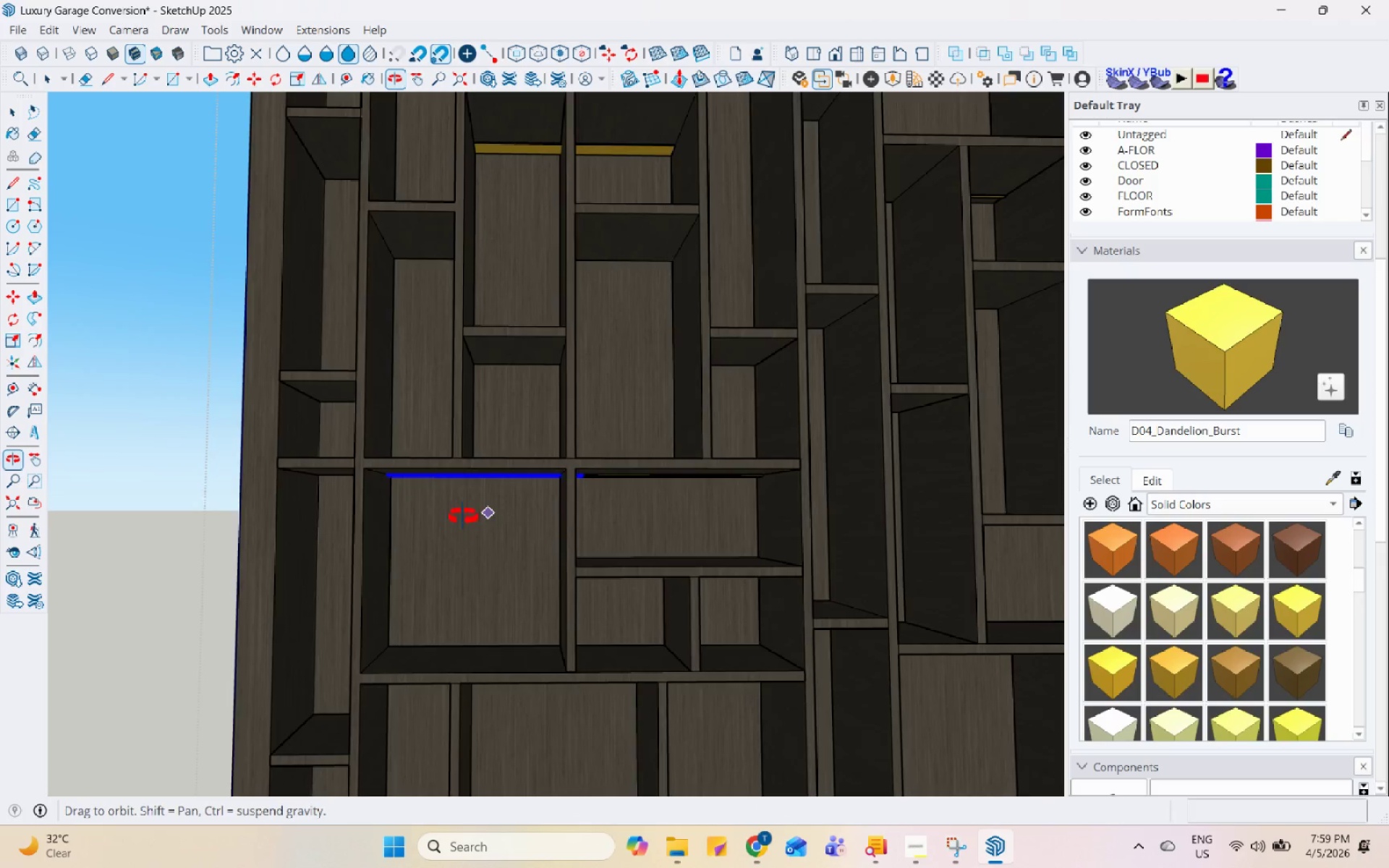 
key(Control+ControlLeft)
 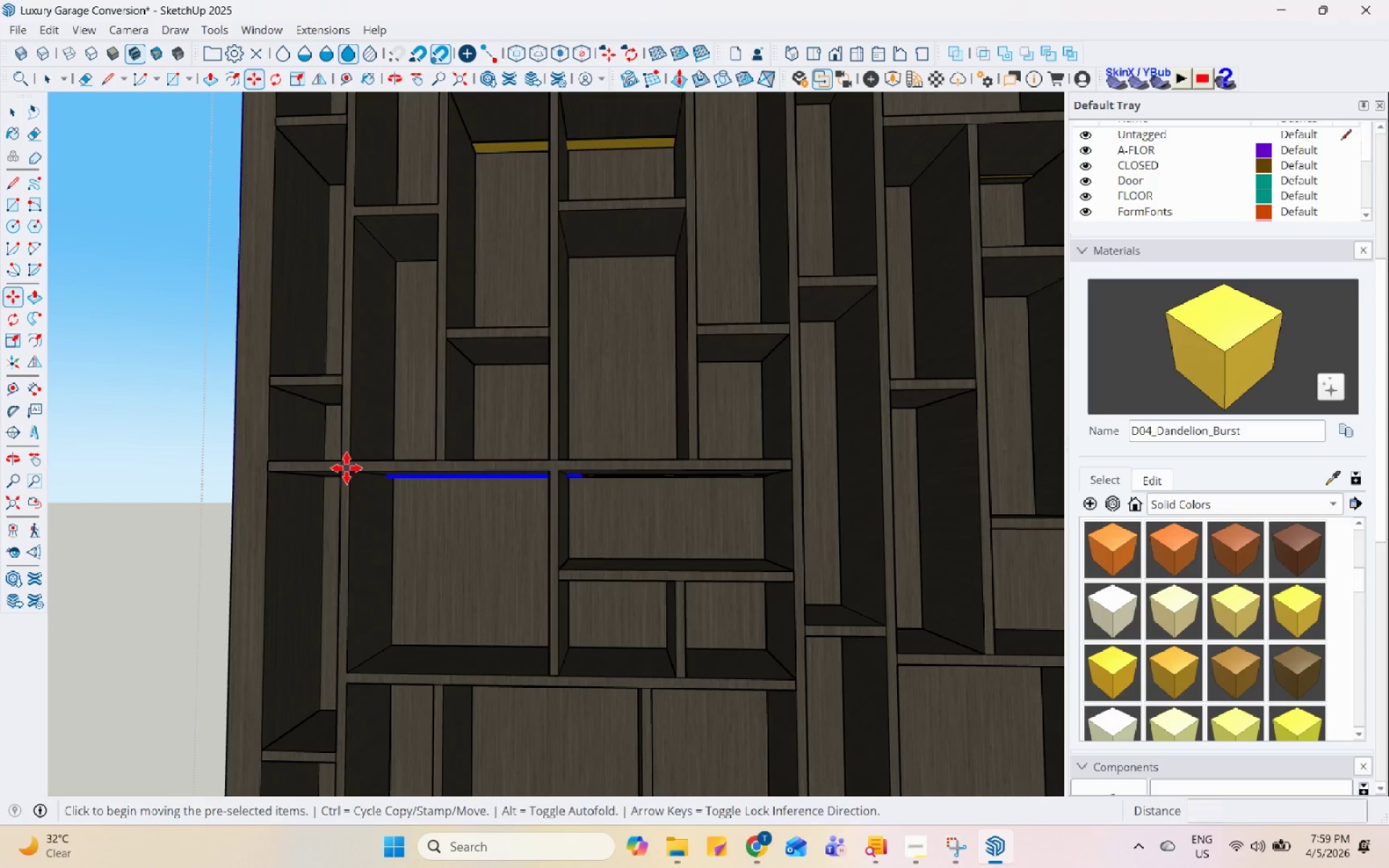 
left_click([347, 468])
 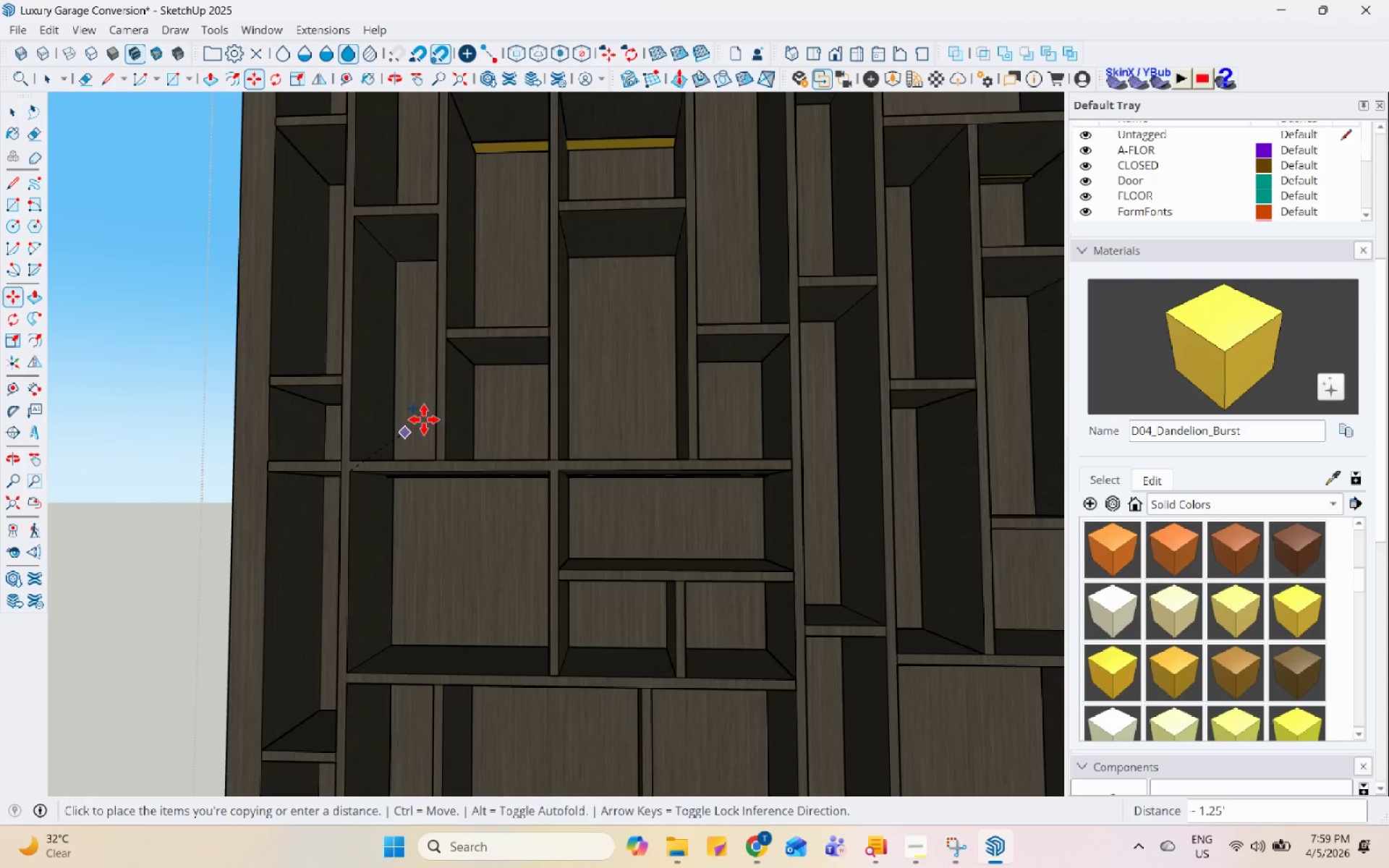 
scroll: coordinate [463, 566], scroll_direction: up, amount: 1.0
 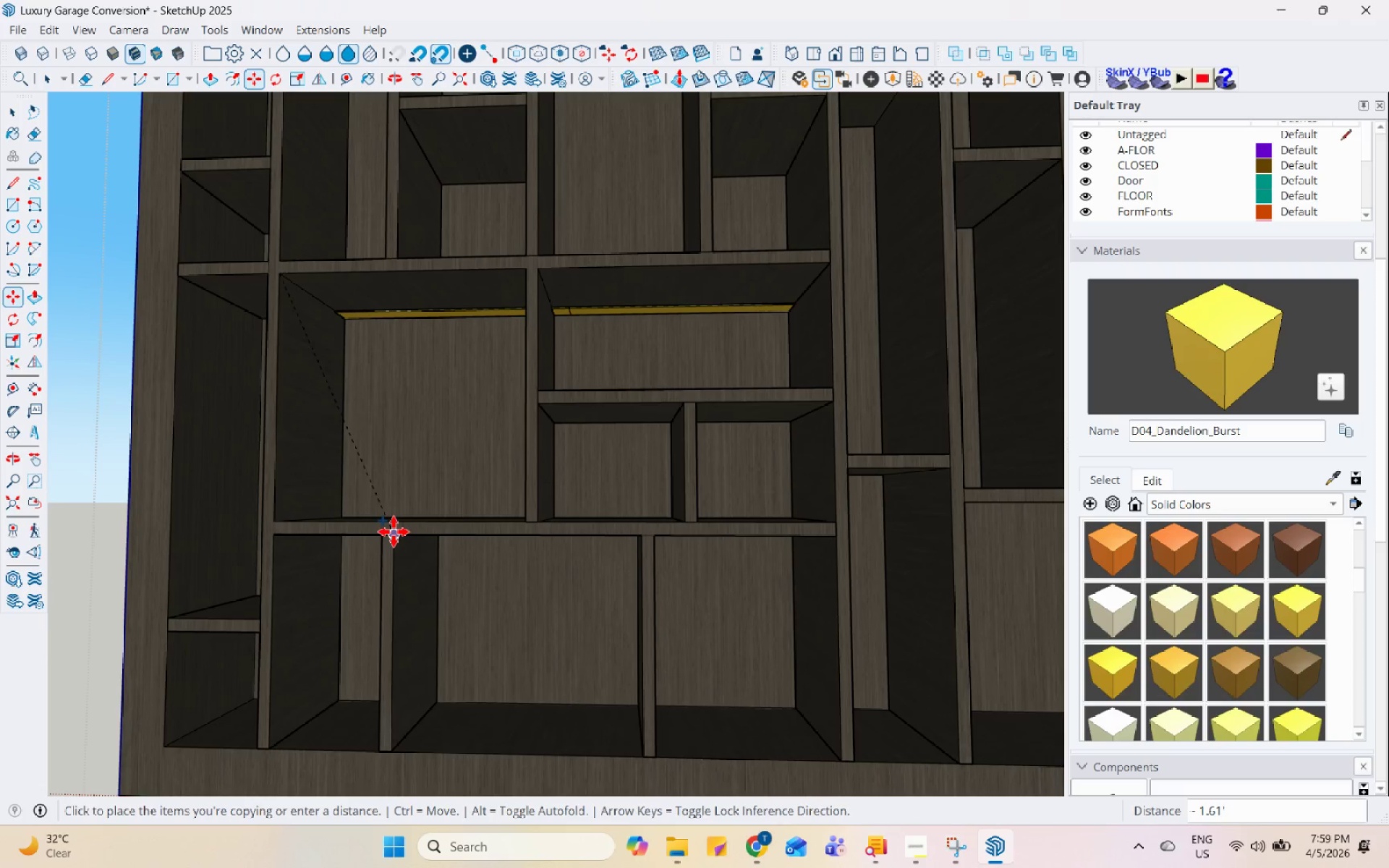 
left_click([391, 527])
 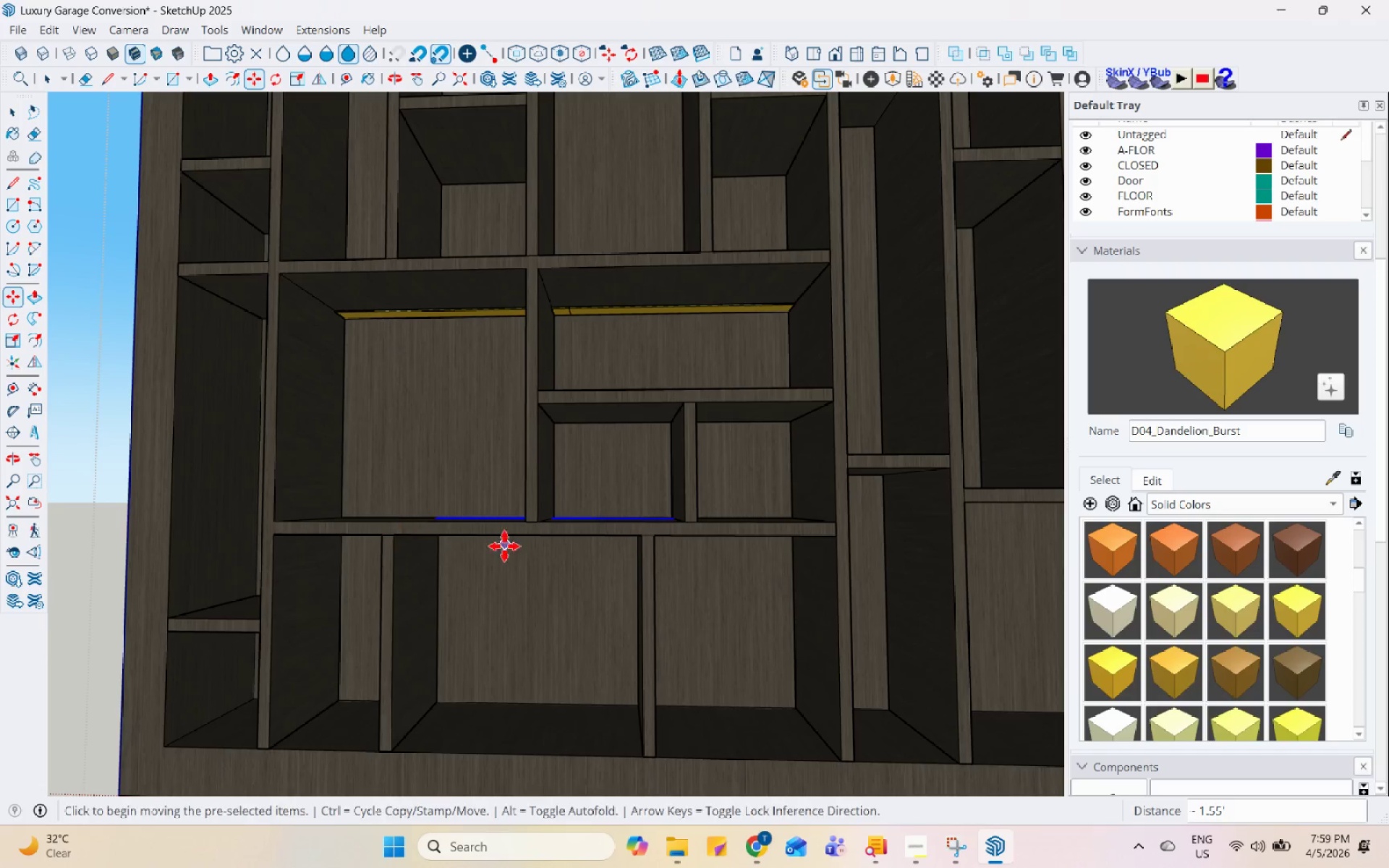 
scroll: coordinate [442, 524], scroll_direction: up, amount: 6.0
 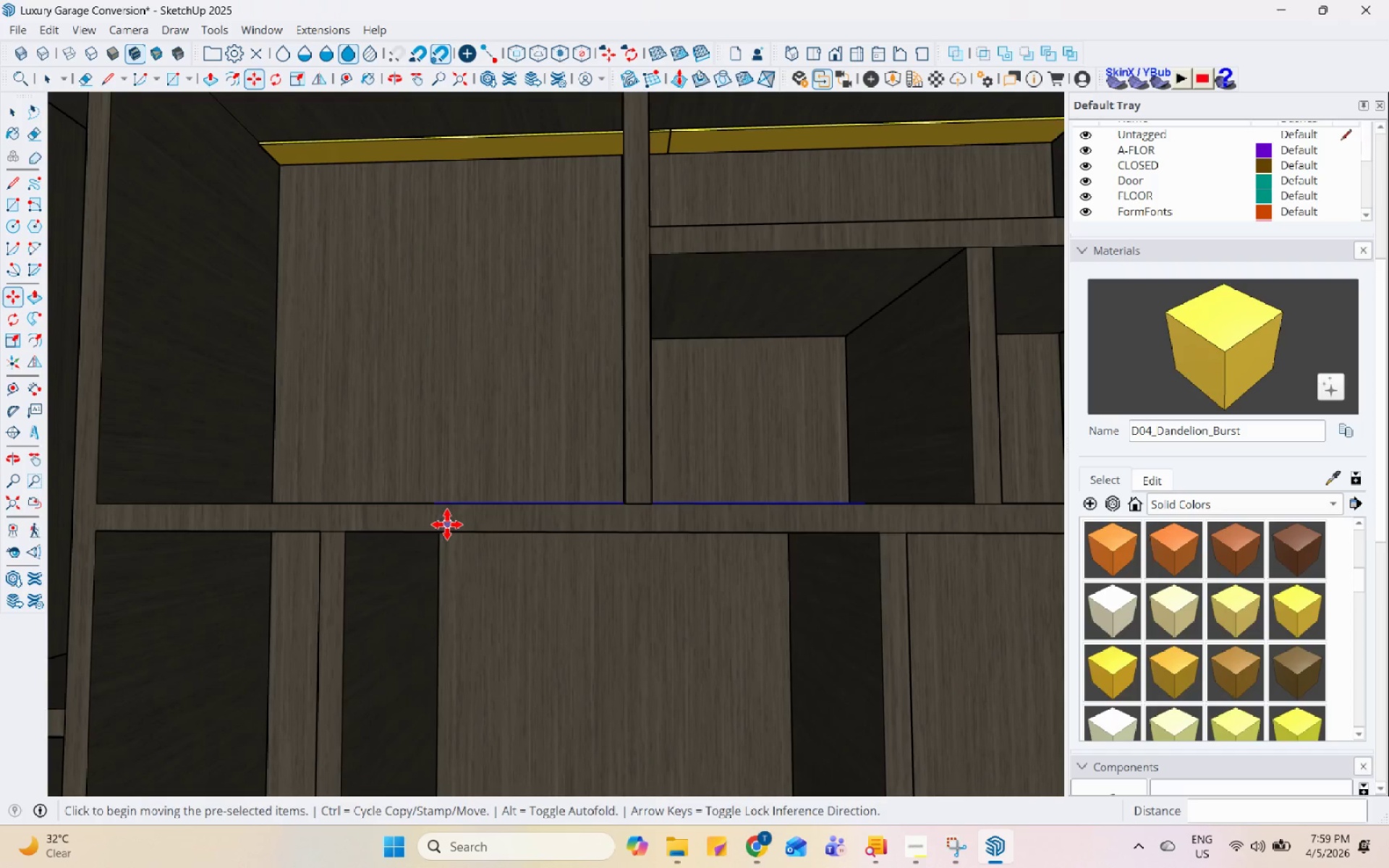 
key(Control+X)
 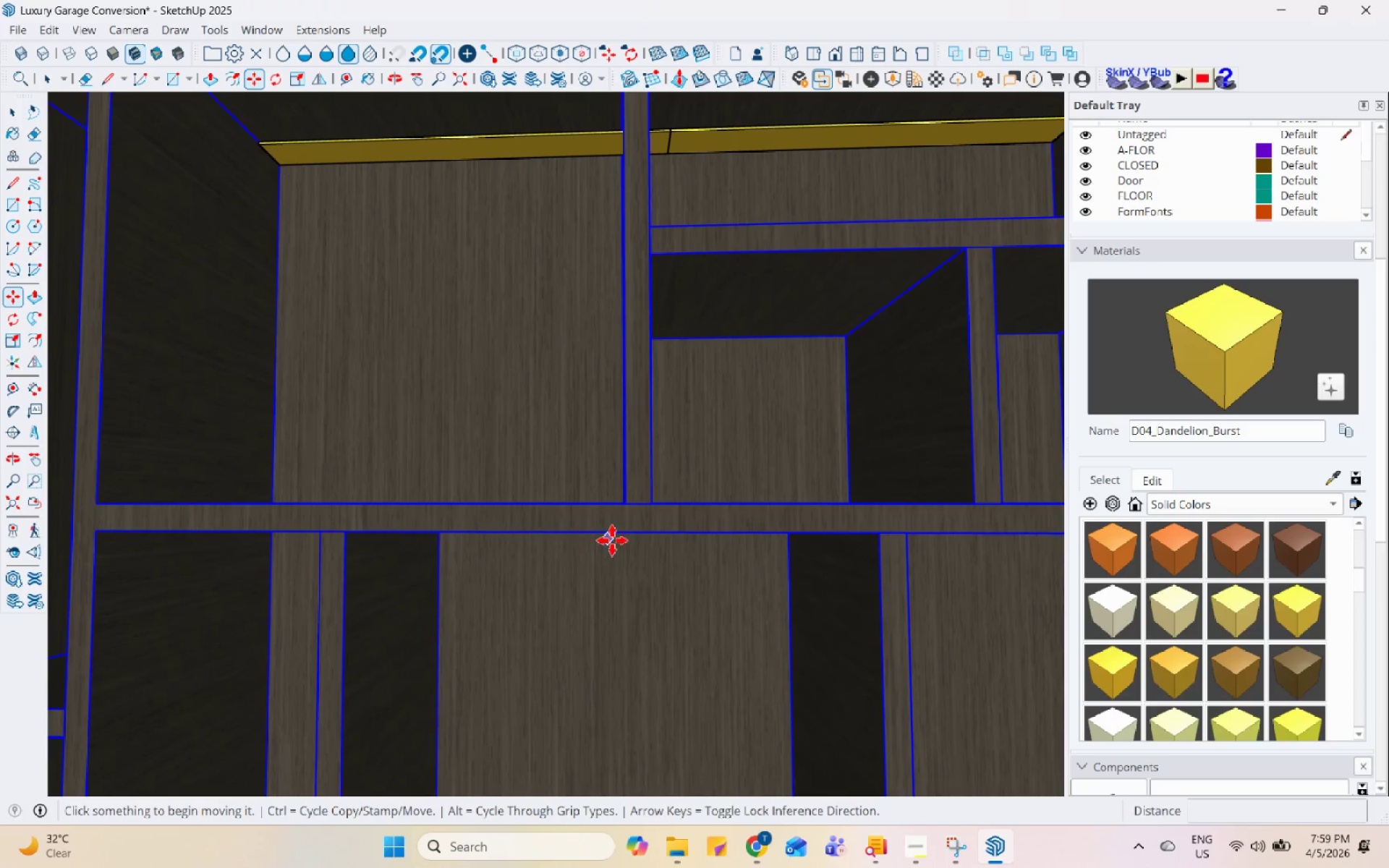 
key(Space)
 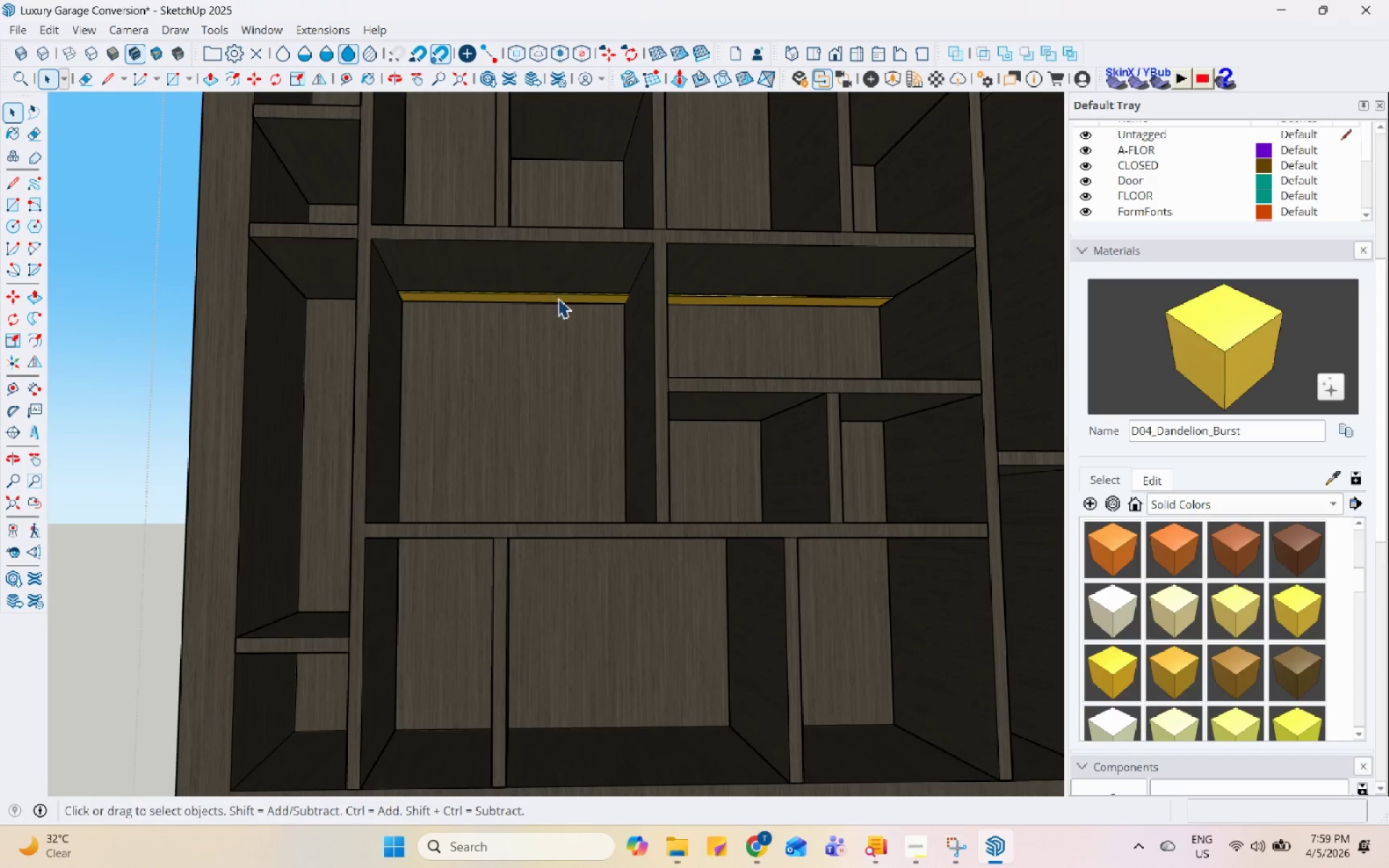 
scroll: coordinate [640, 553], scroll_direction: down, amount: 5.0
 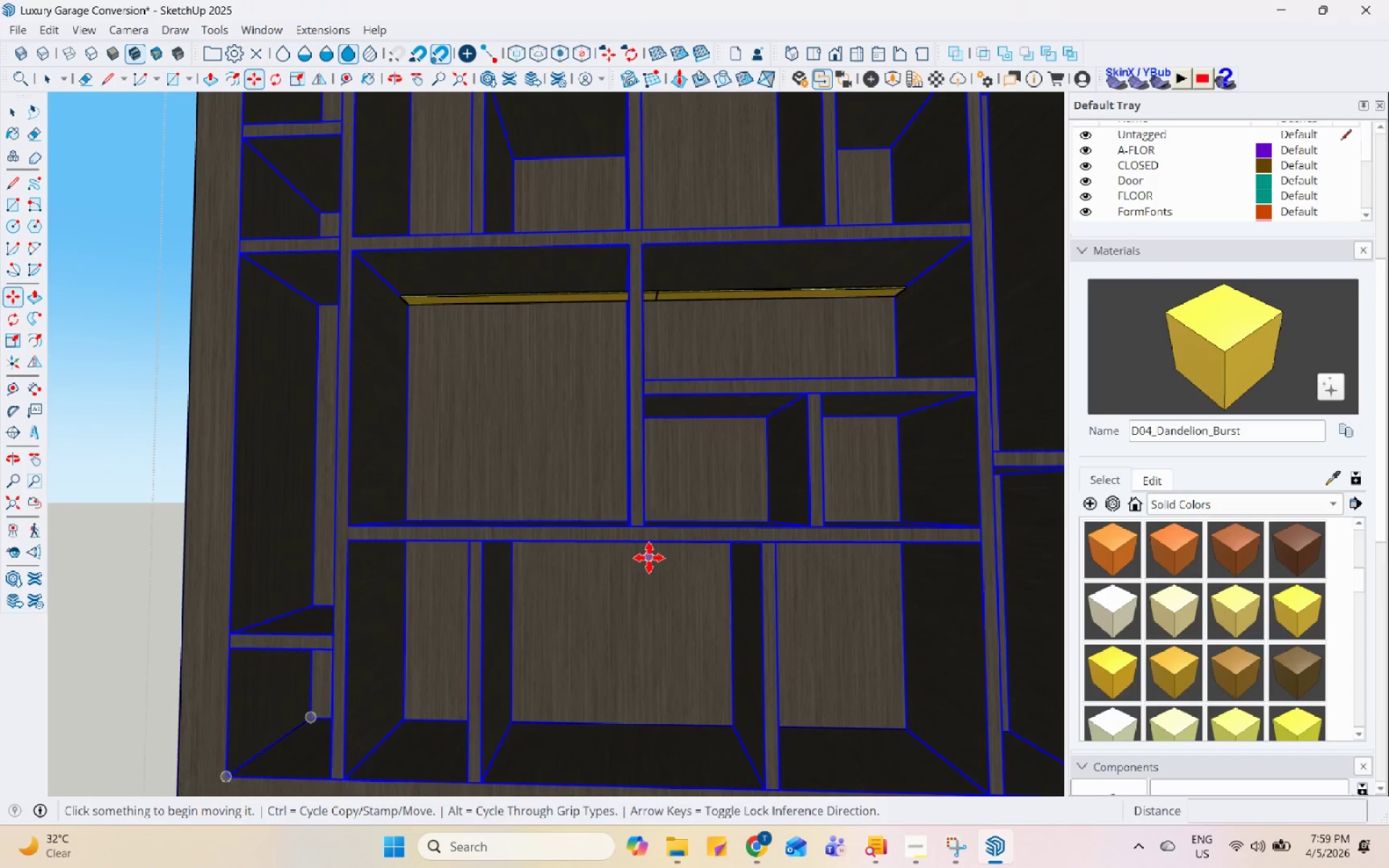 
left_click([561, 299])
 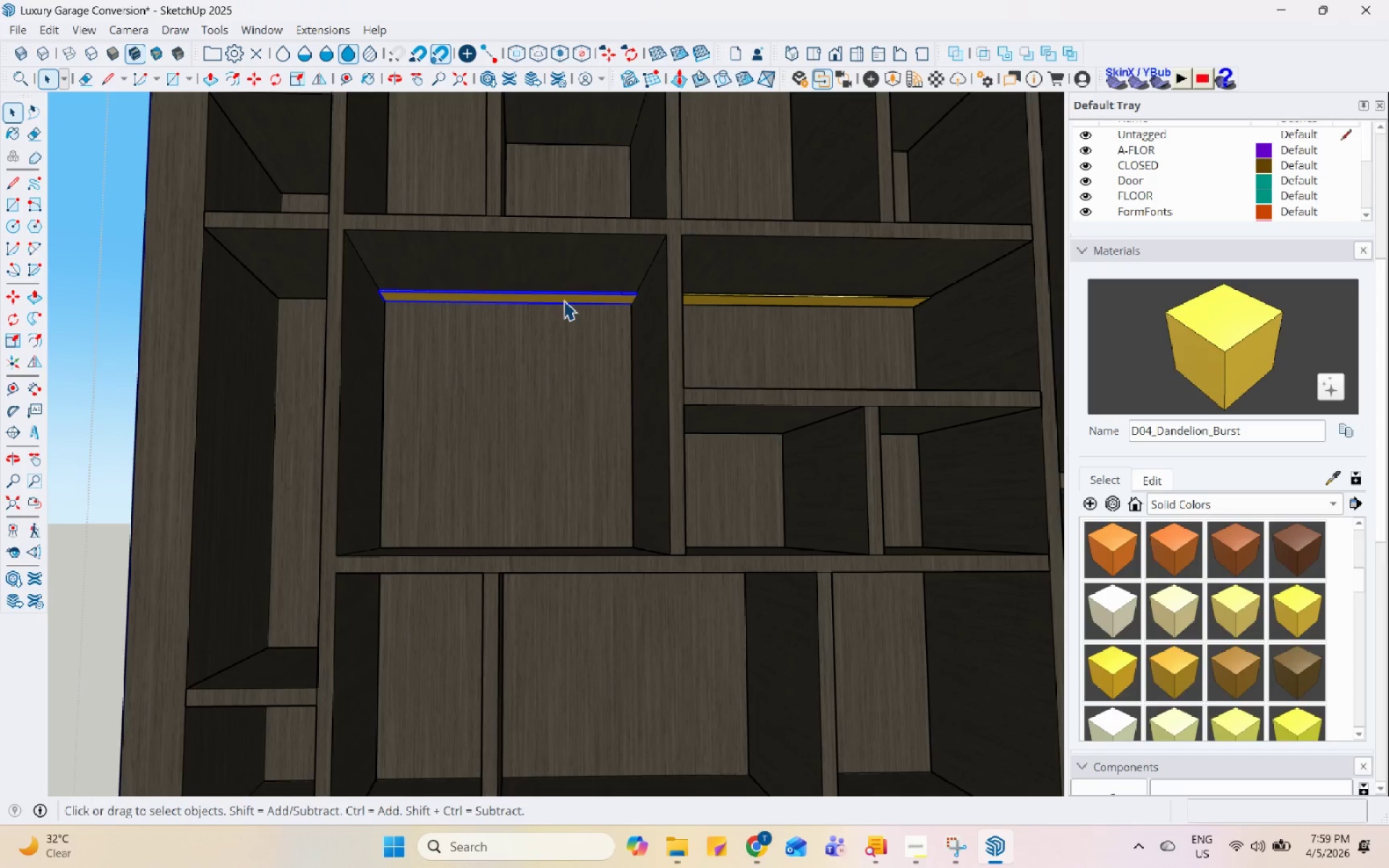 
scroll: coordinate [561, 302], scroll_direction: up, amount: 1.0
 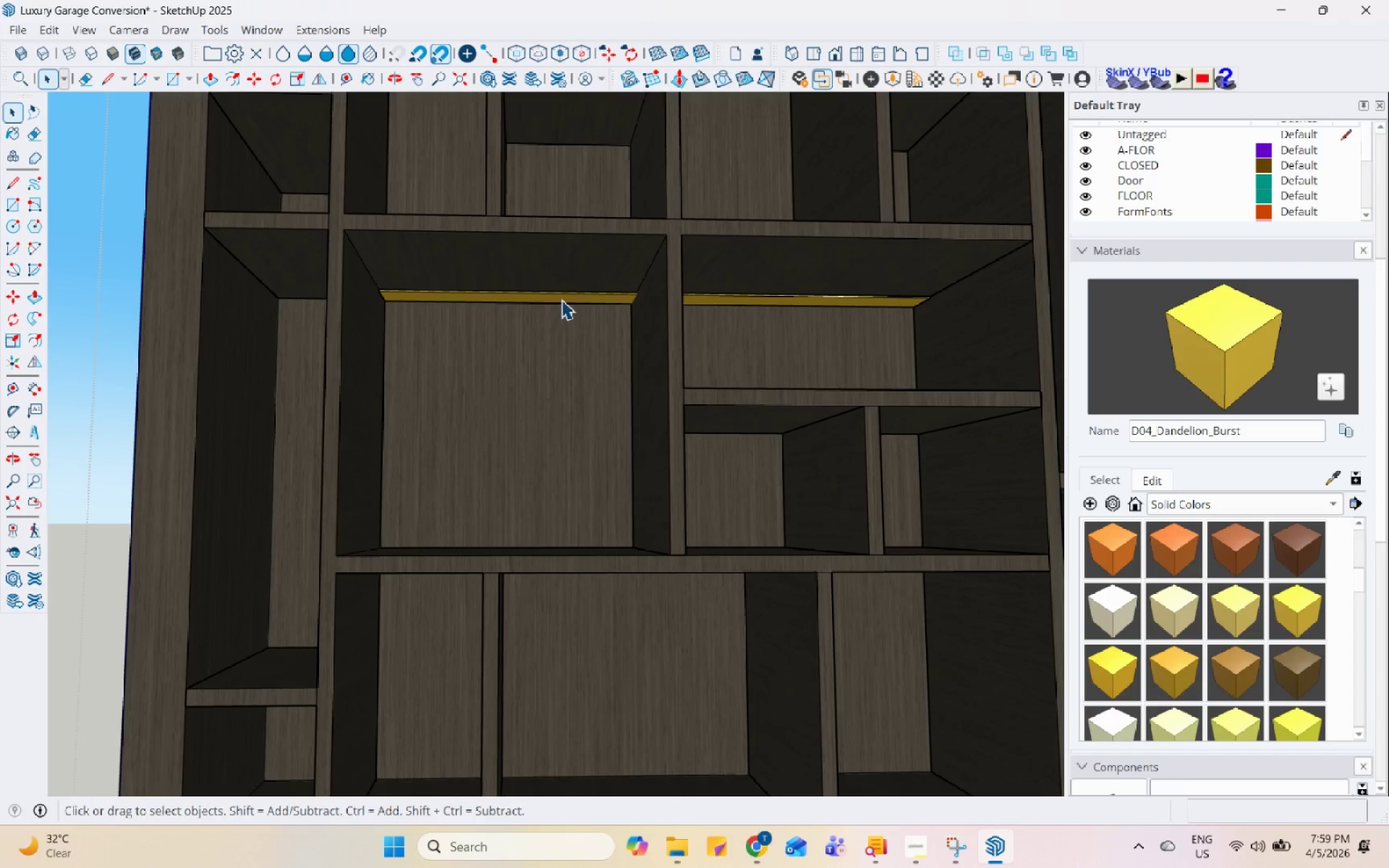 
key(M)
 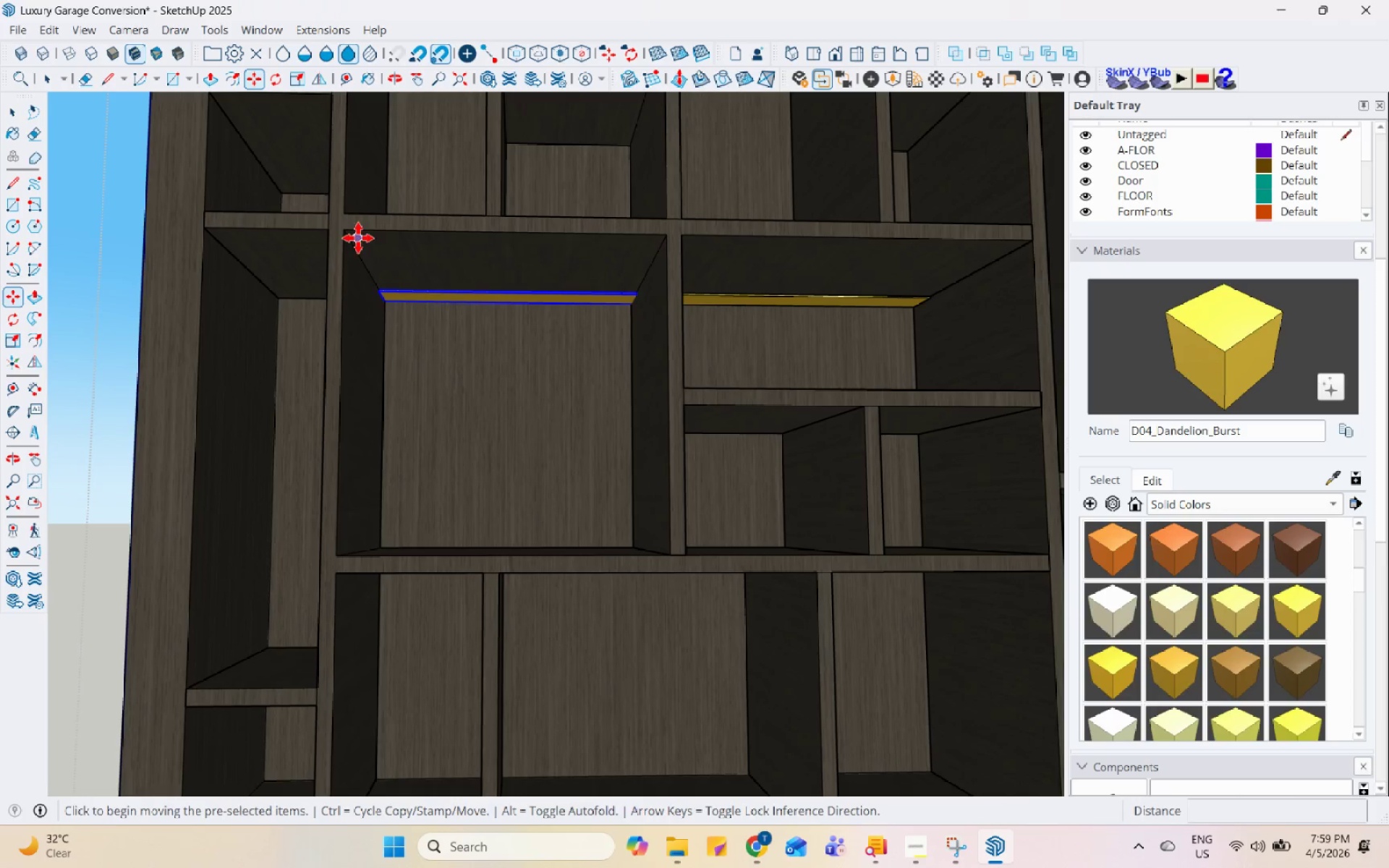 
left_click([347, 229])
 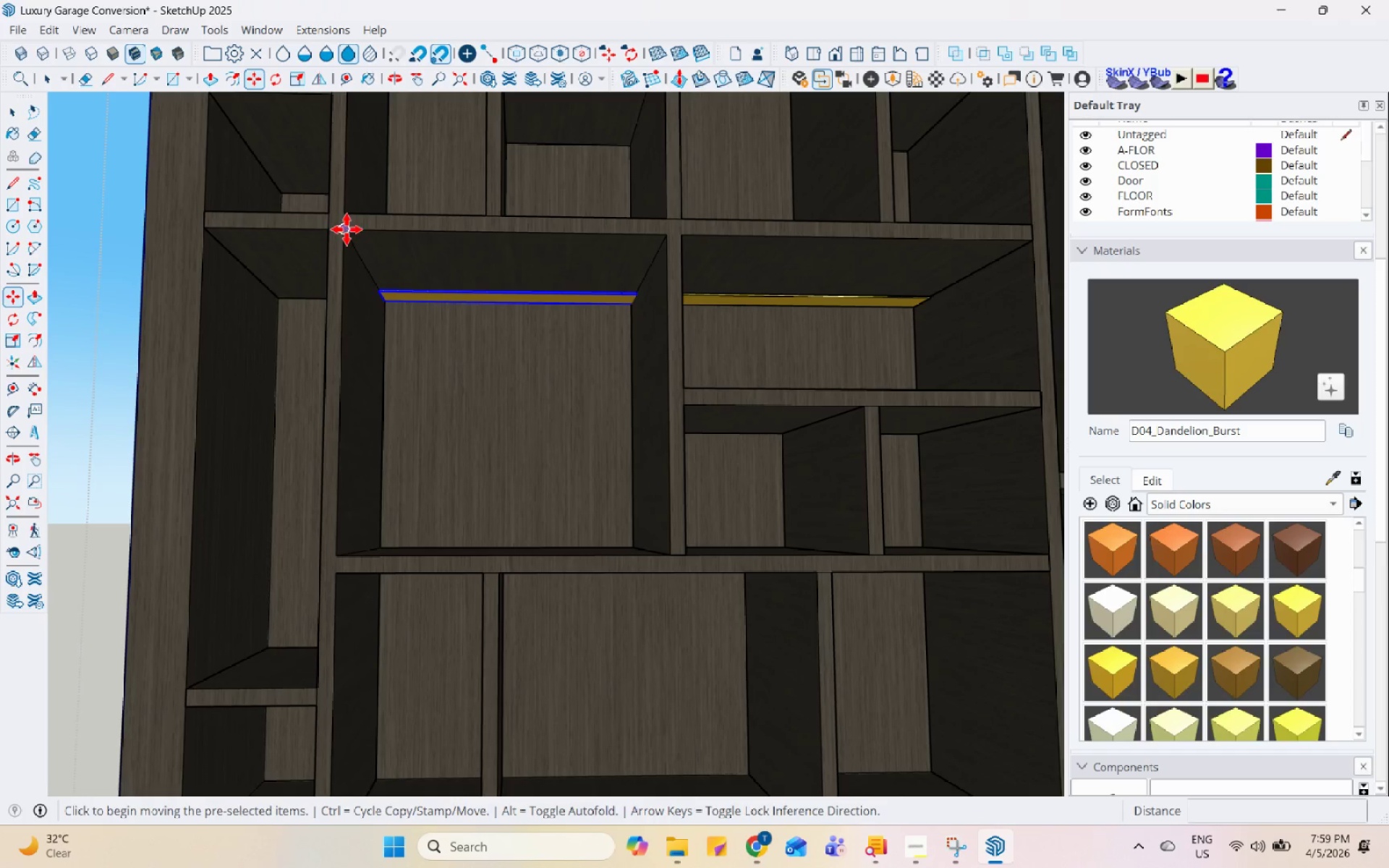 
key(Control+ControlLeft)
 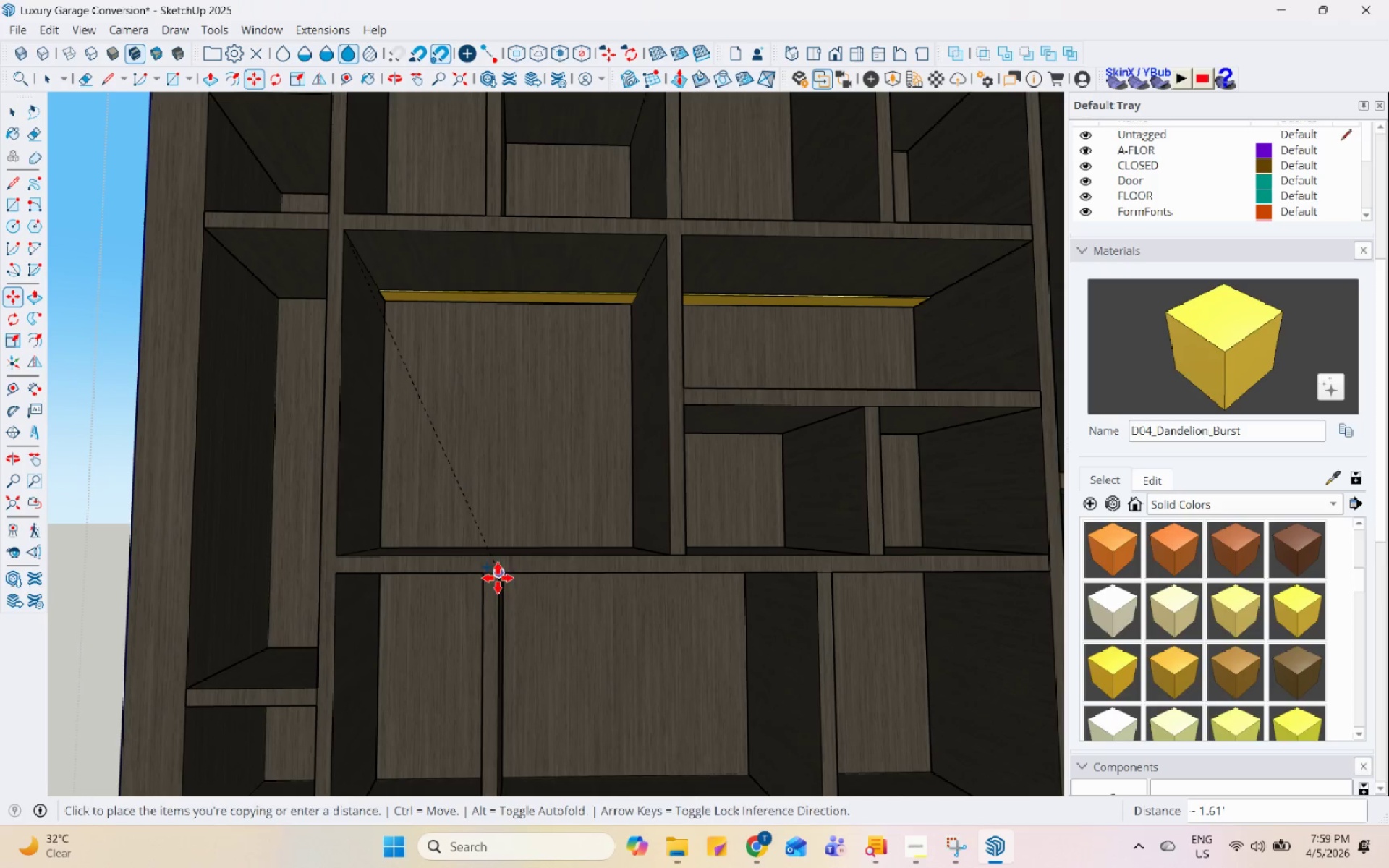 
left_click([497, 573])
 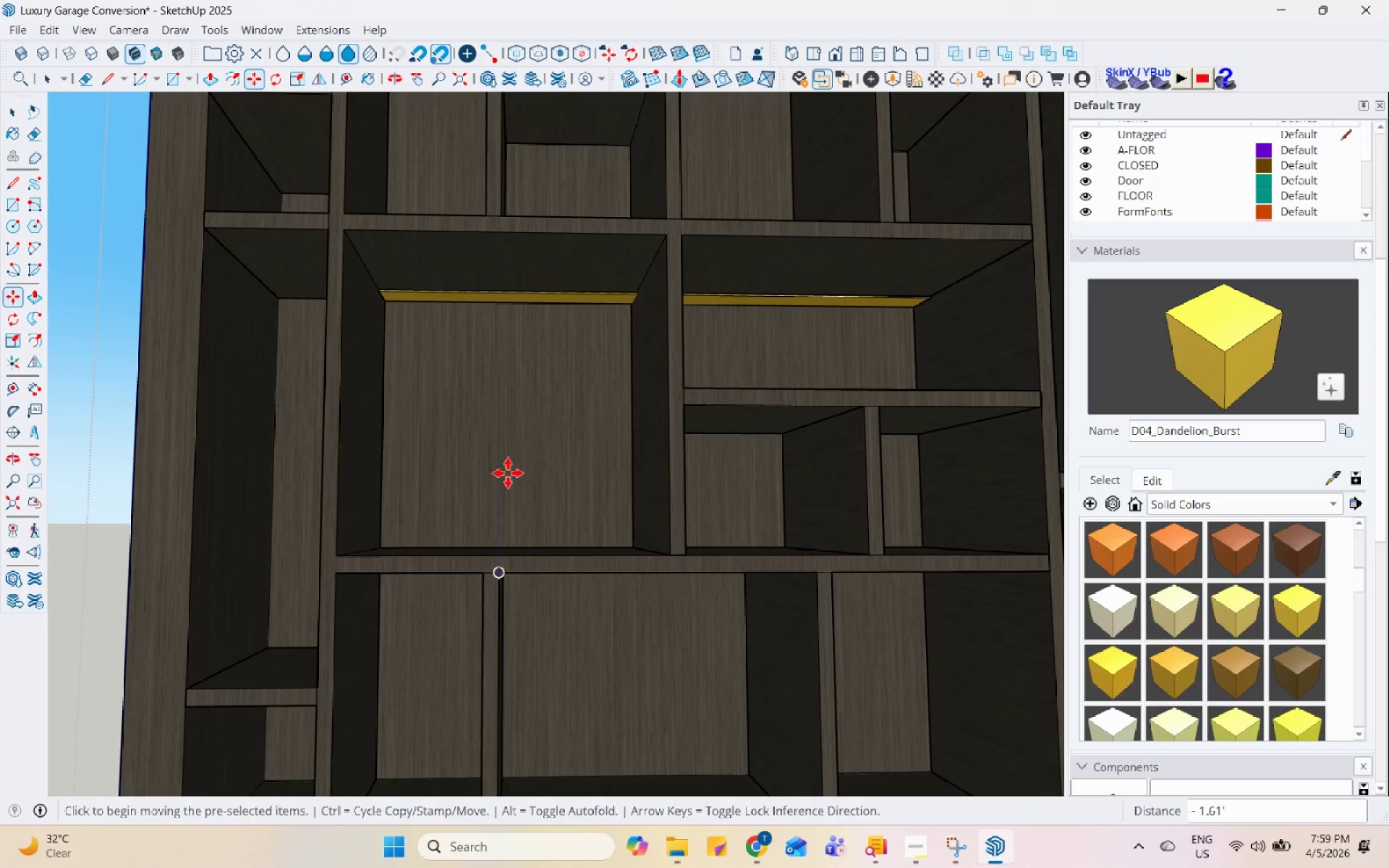 
scroll: coordinate [505, 456], scroll_direction: down, amount: 4.0
 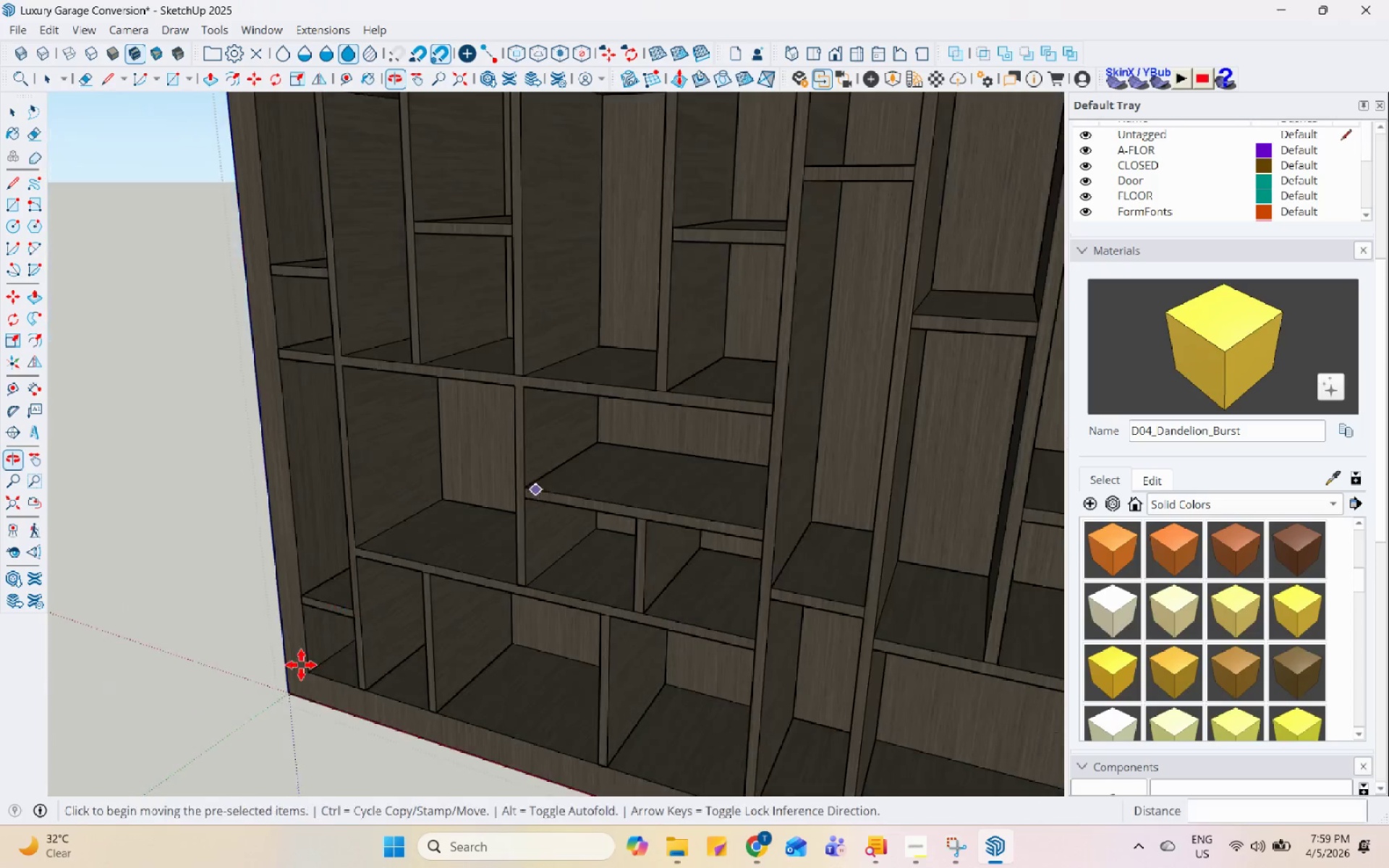 
key(Space)
 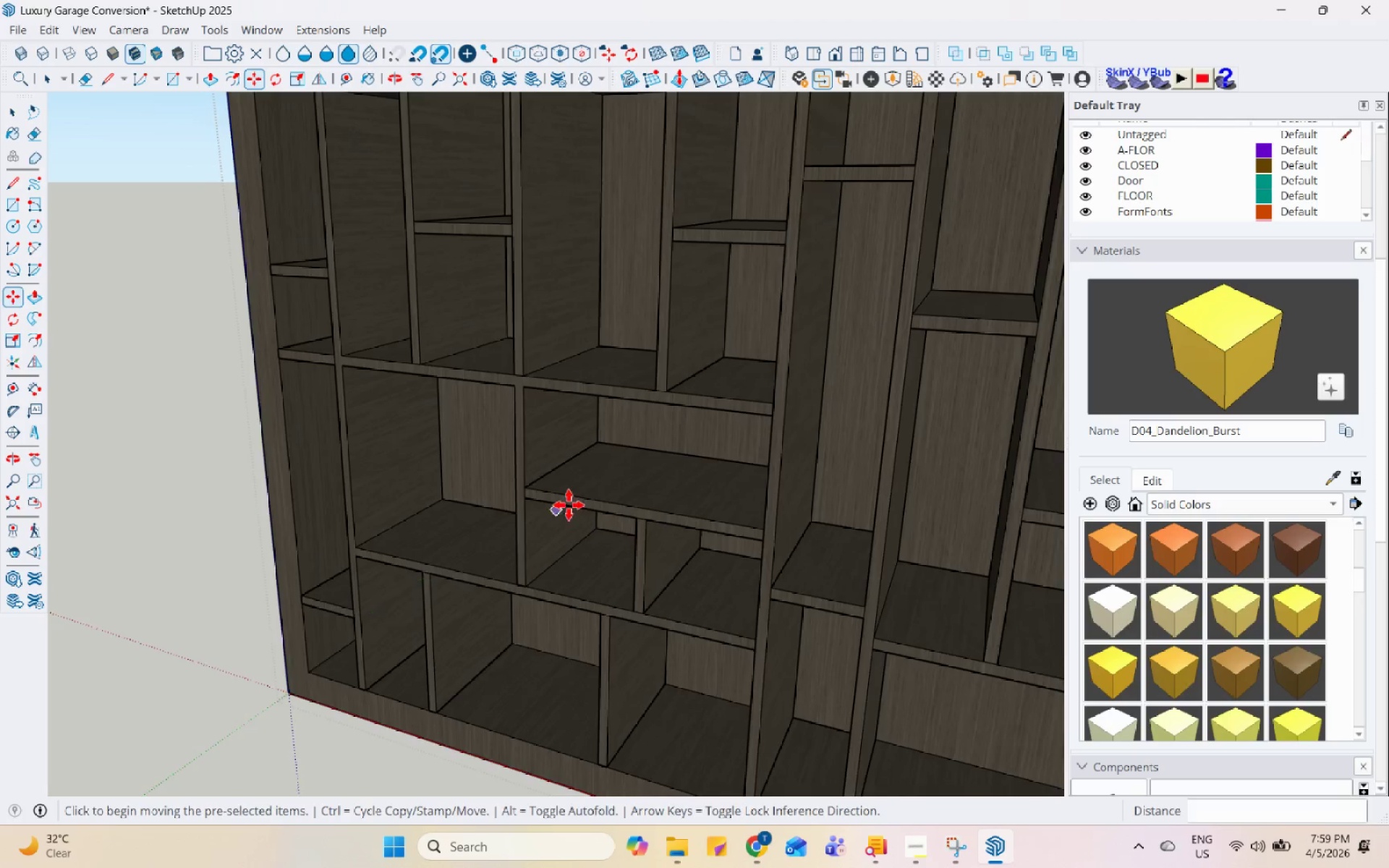 
scroll: coordinate [388, 458], scroll_direction: down, amount: 18.0
 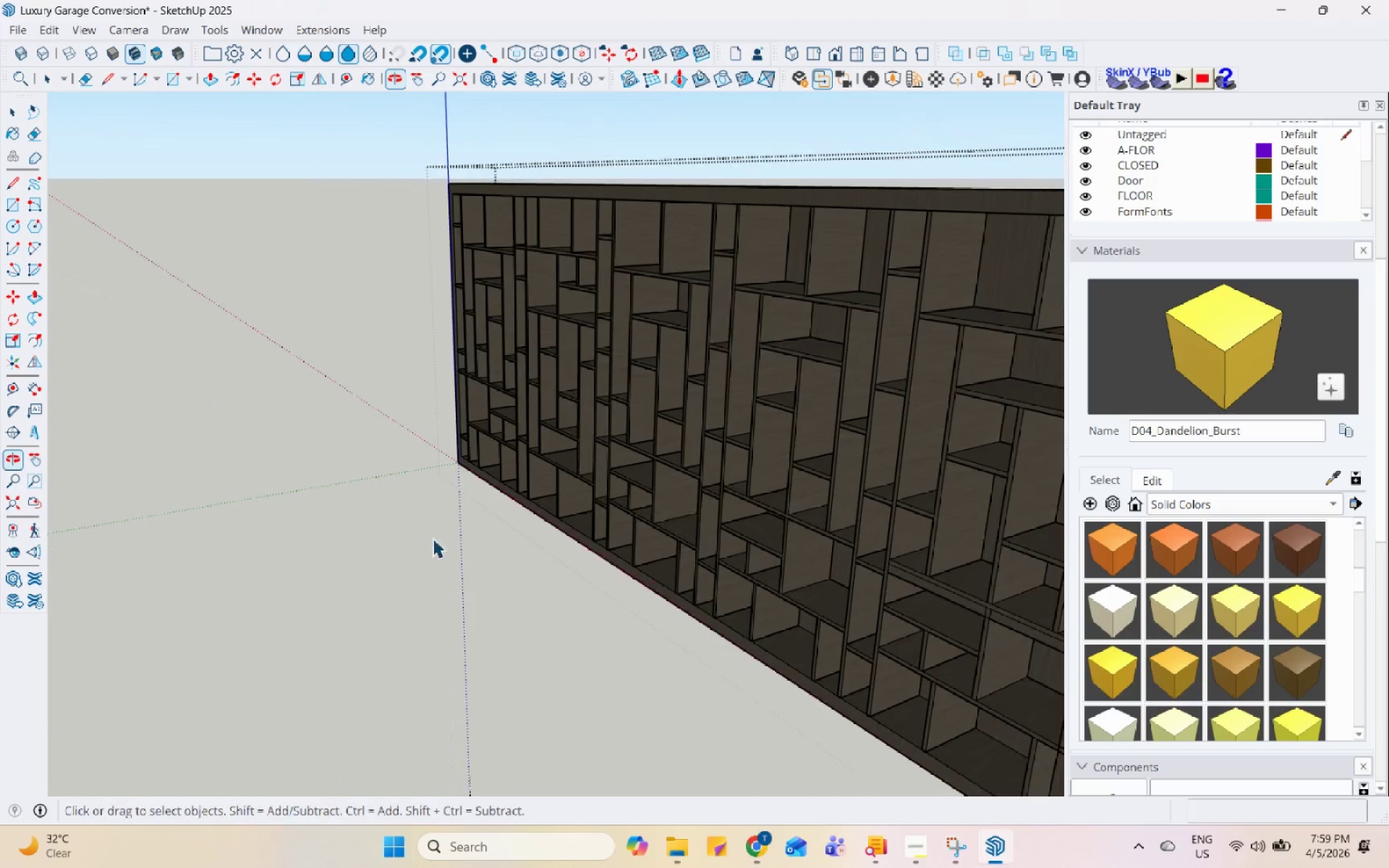 
scroll: coordinate [837, 358], scroll_direction: up, amount: 4.0
 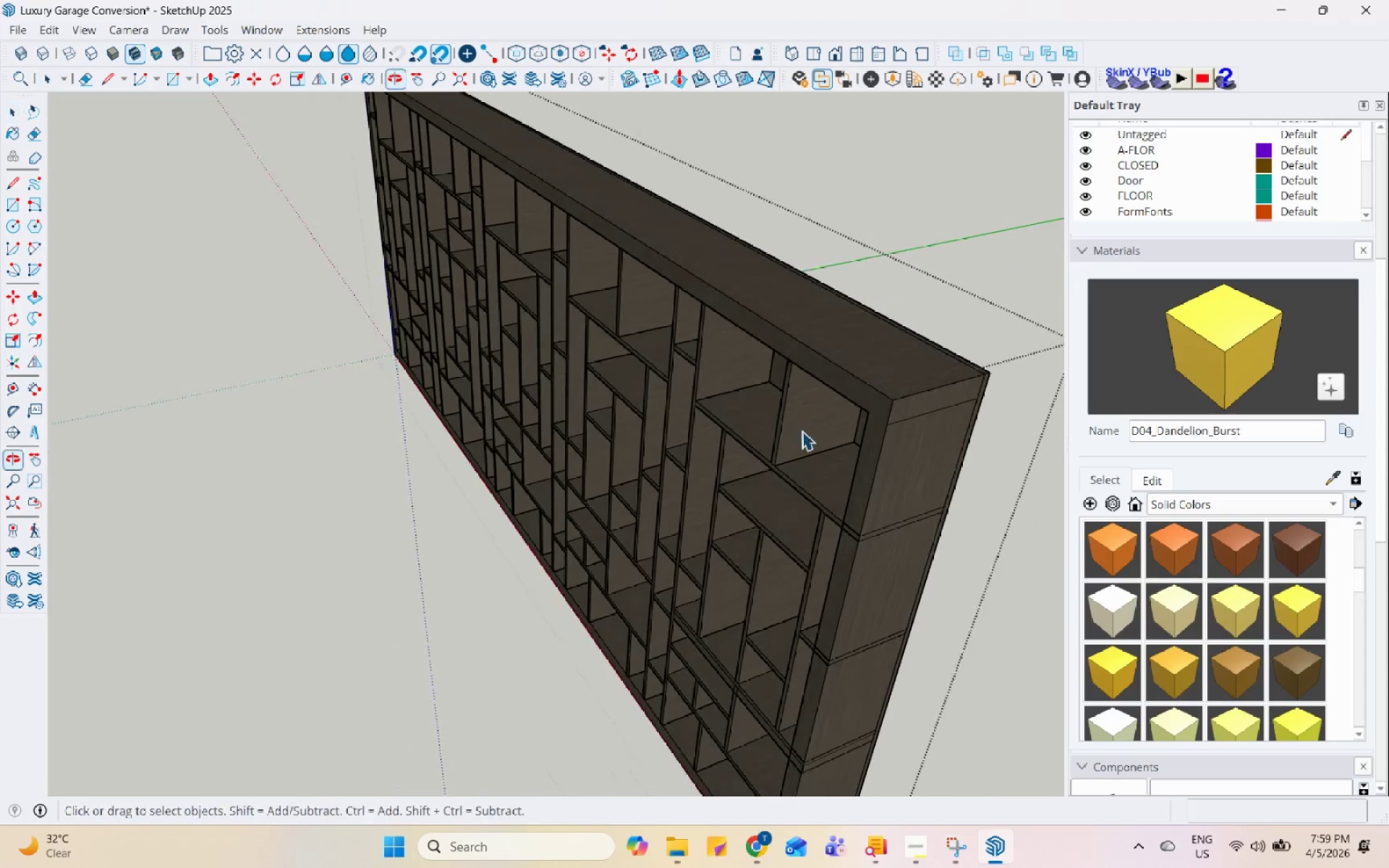 
left_click([913, 413])
 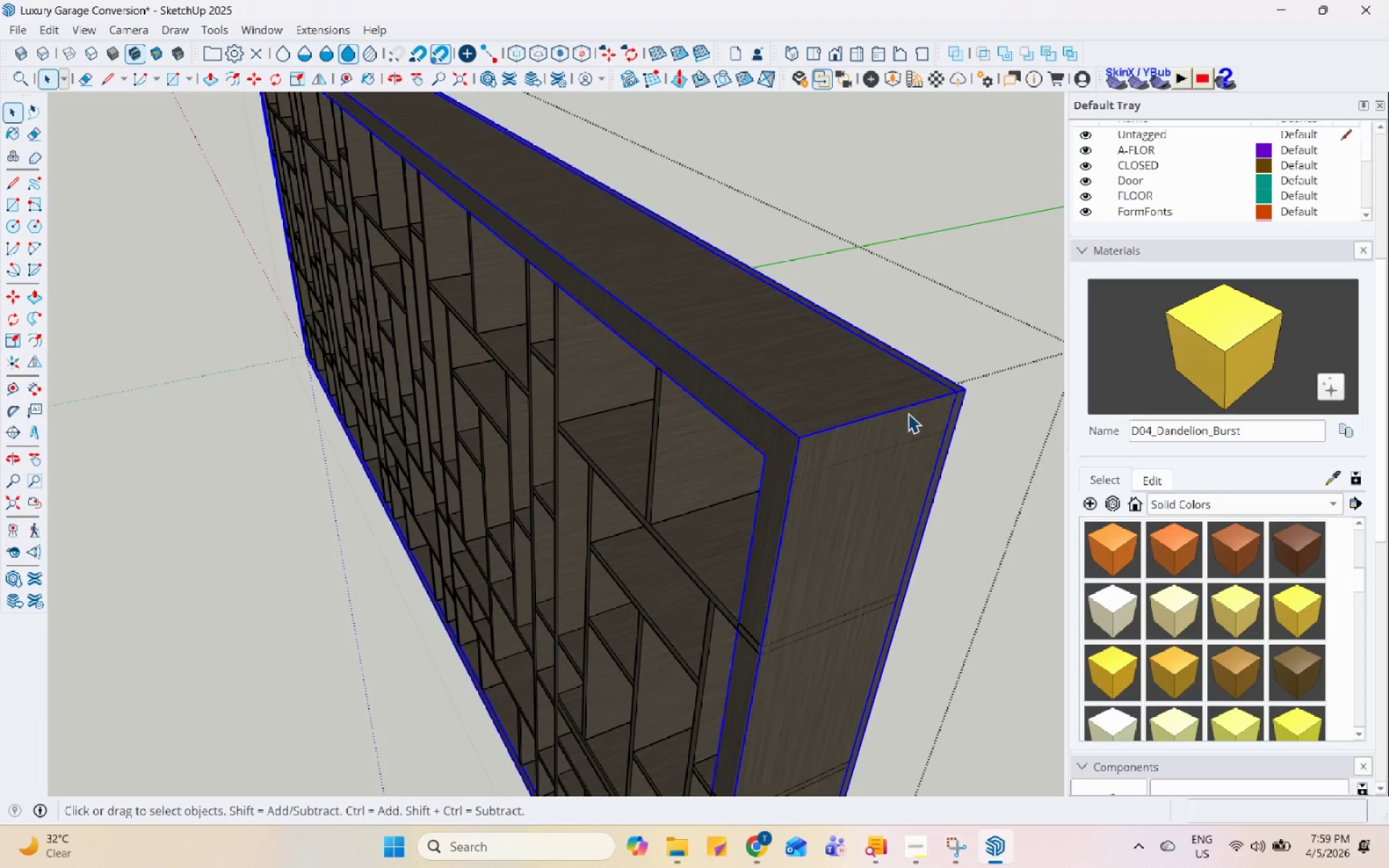 
scroll: coordinate [946, 341], scroll_direction: up, amount: 2.0
 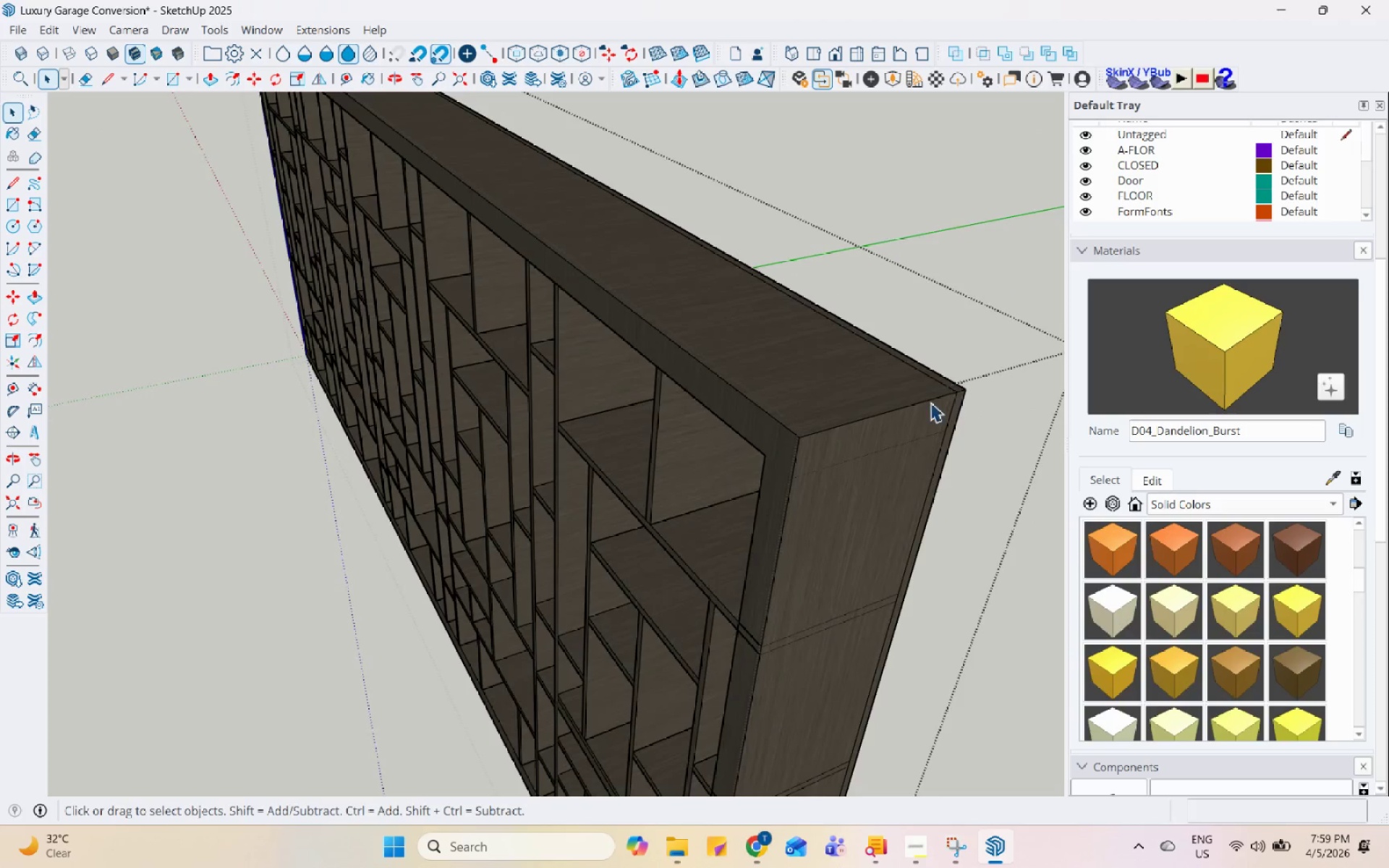 
scroll: coordinate [655, 439], scroll_direction: down, amount: 5.0
 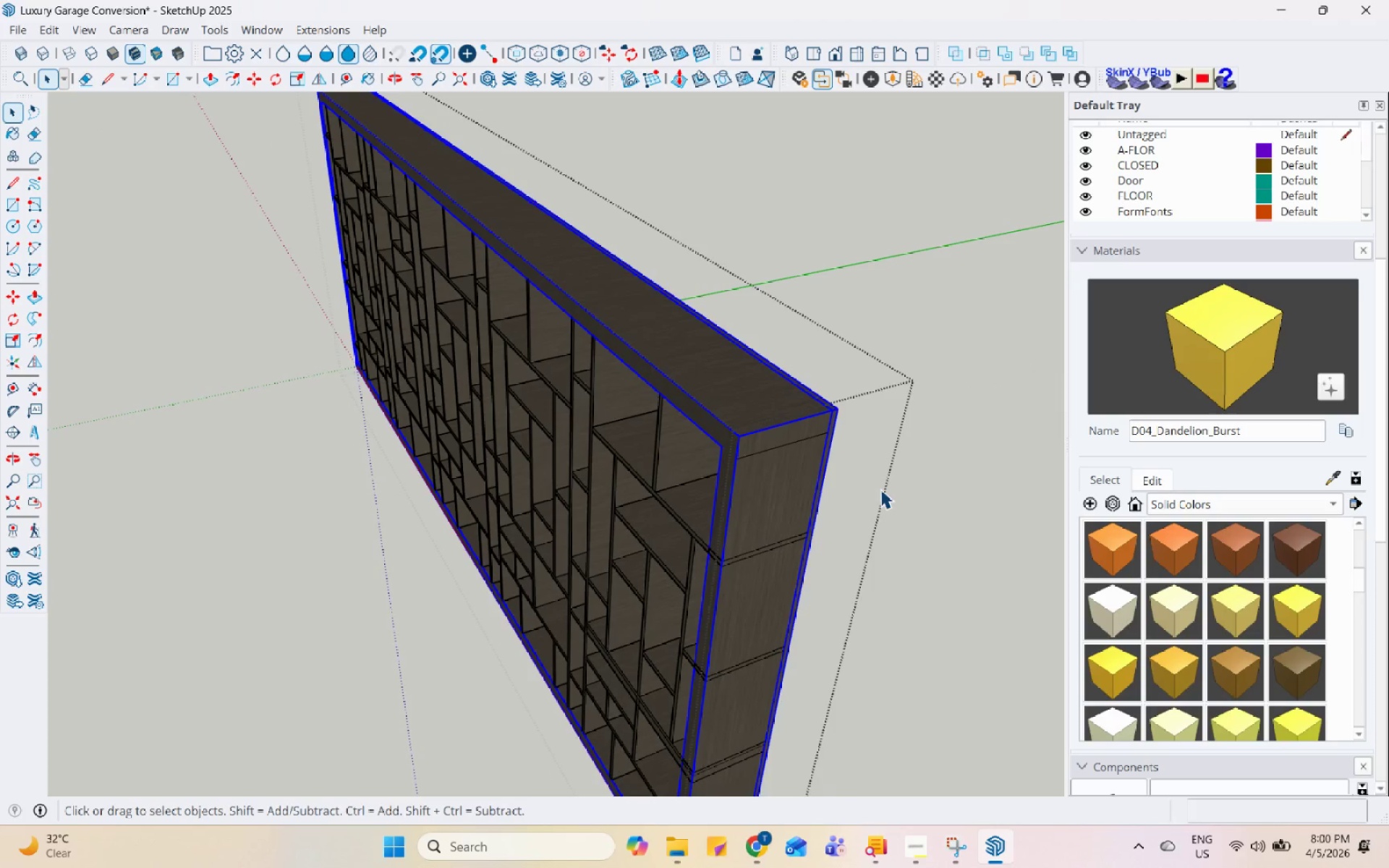 
key(S)
 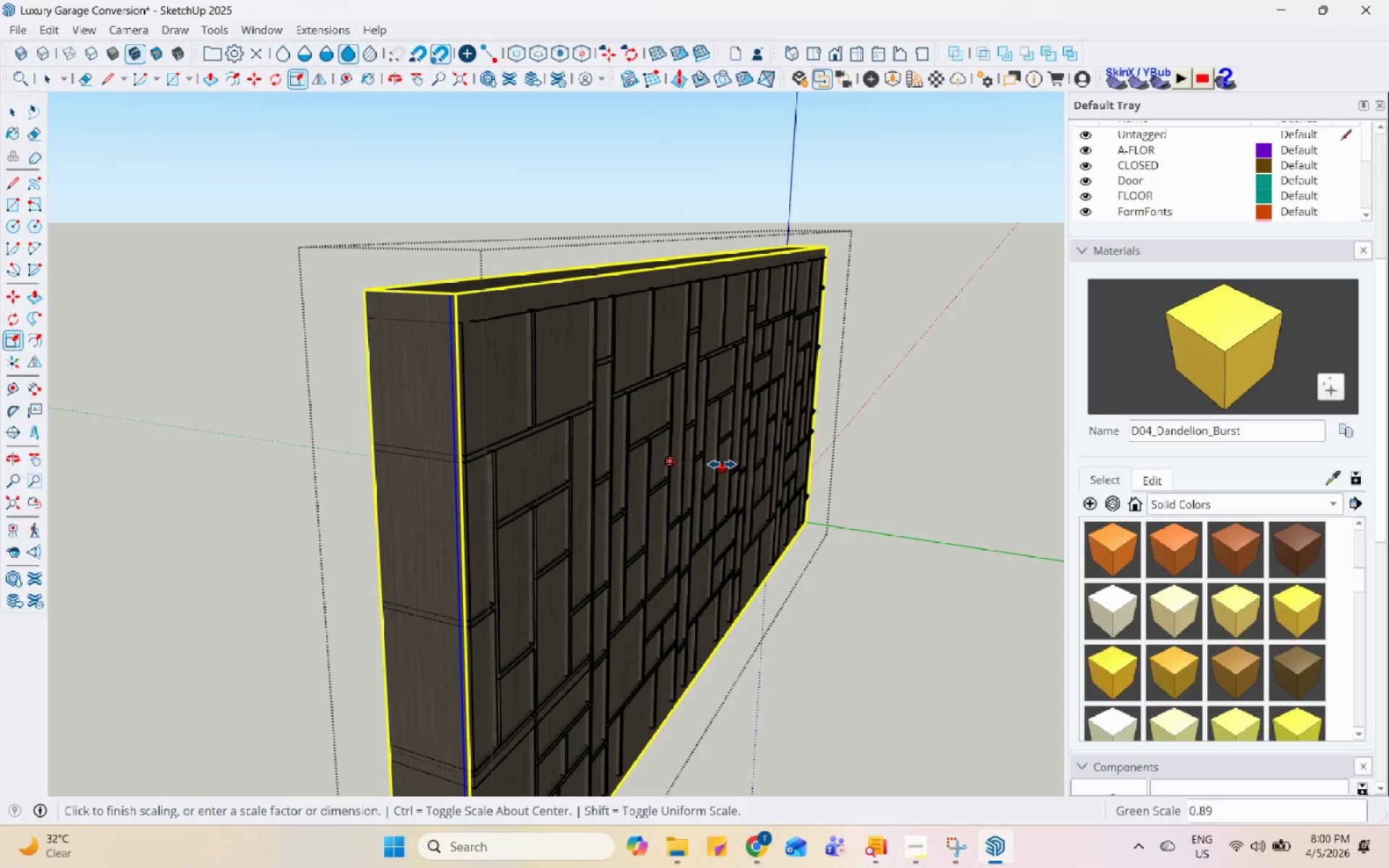 
key(Space)
 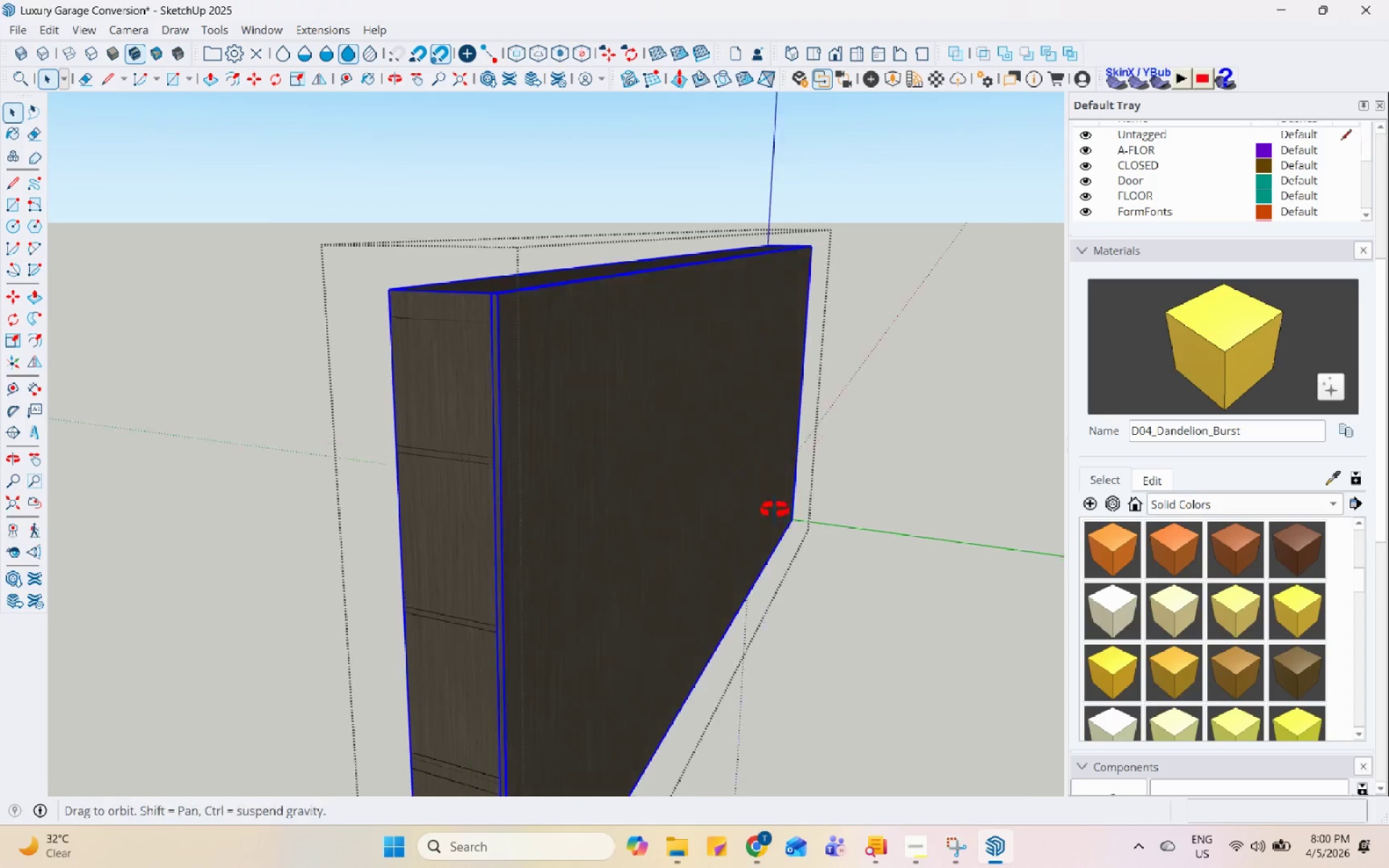 
key(Space)
 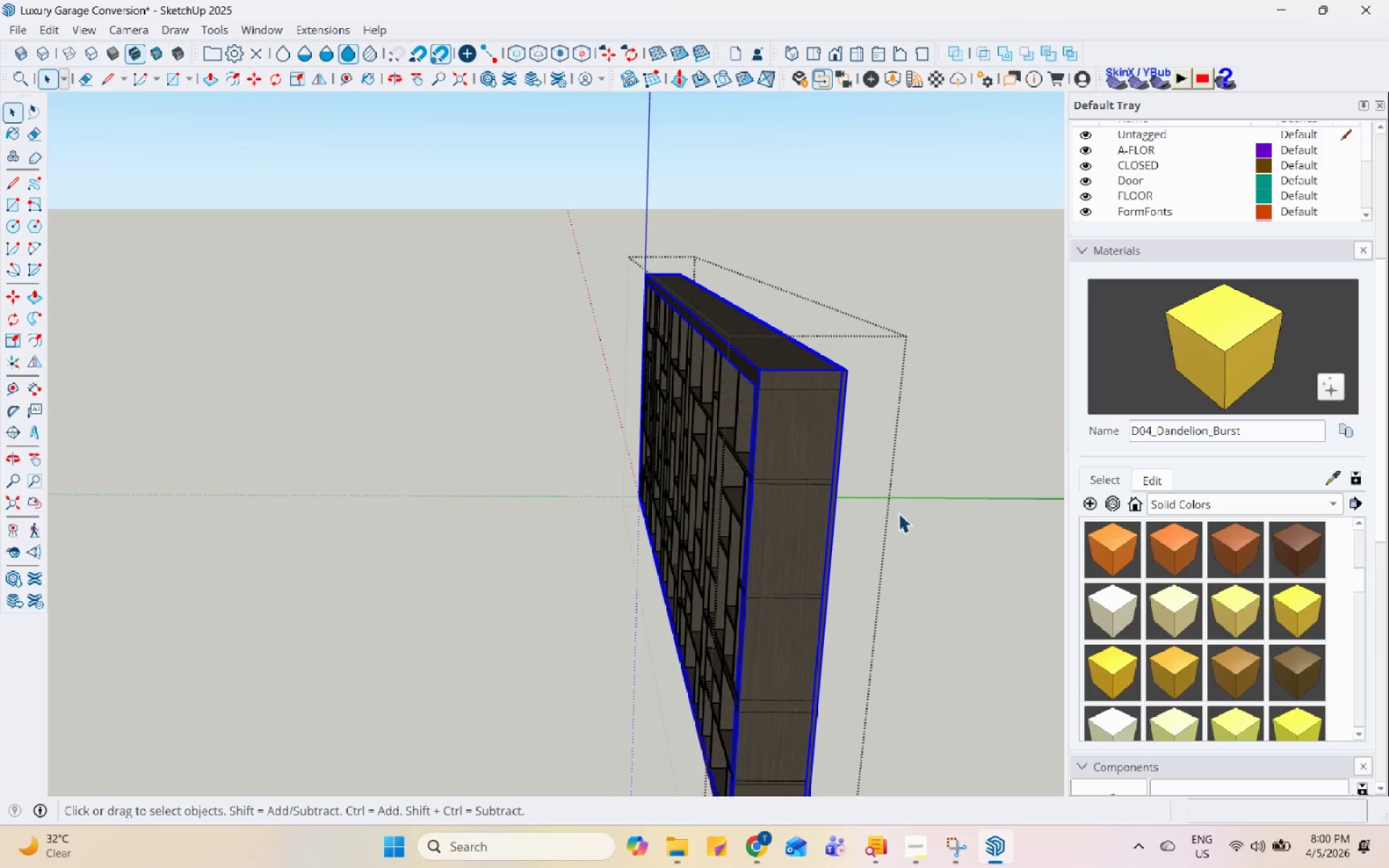 
left_click_drag(start_coordinate=[909, 516], to_coordinate=[917, 517])
 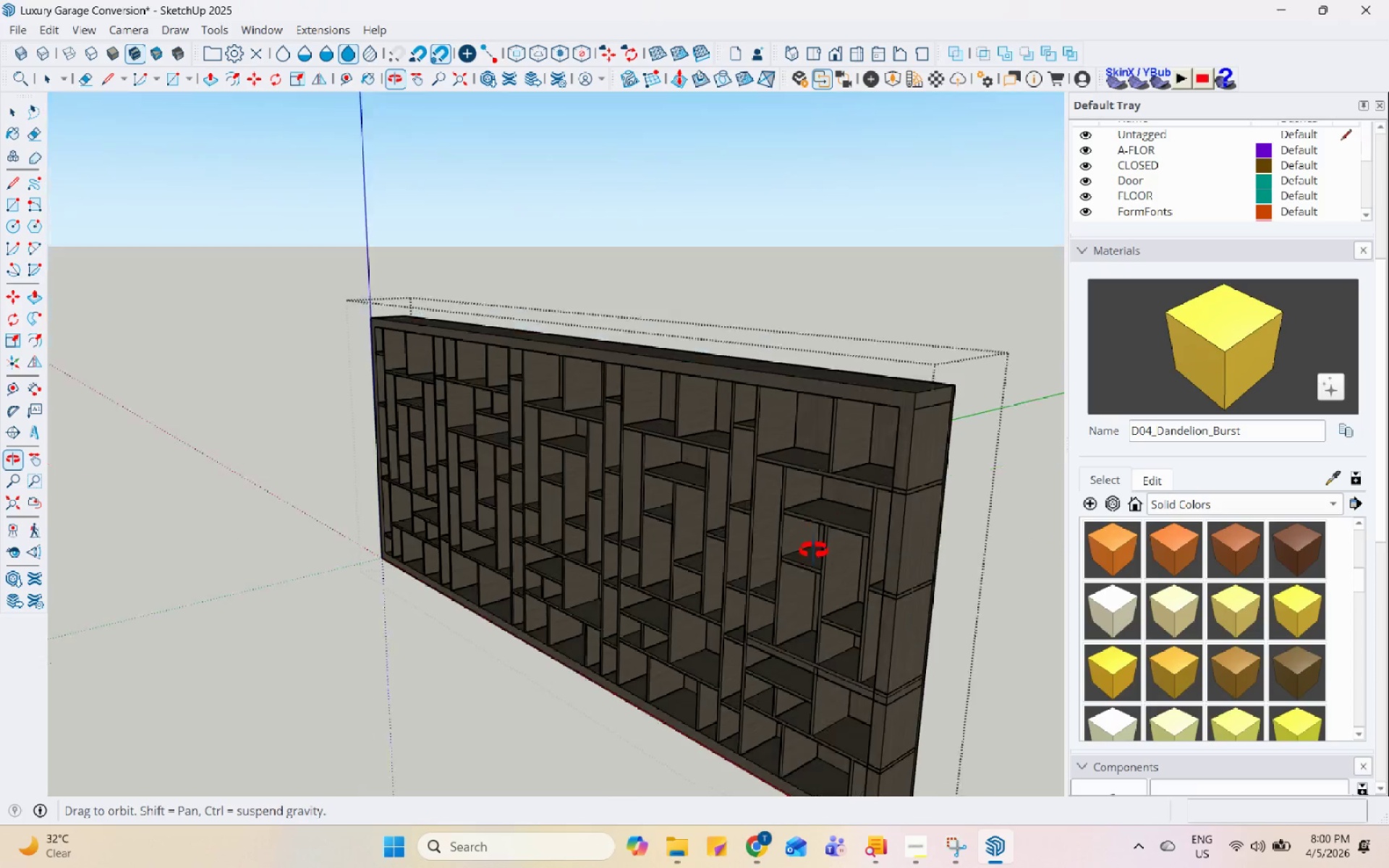 
scroll: coordinate [889, 511], scroll_direction: down, amount: 3.0
 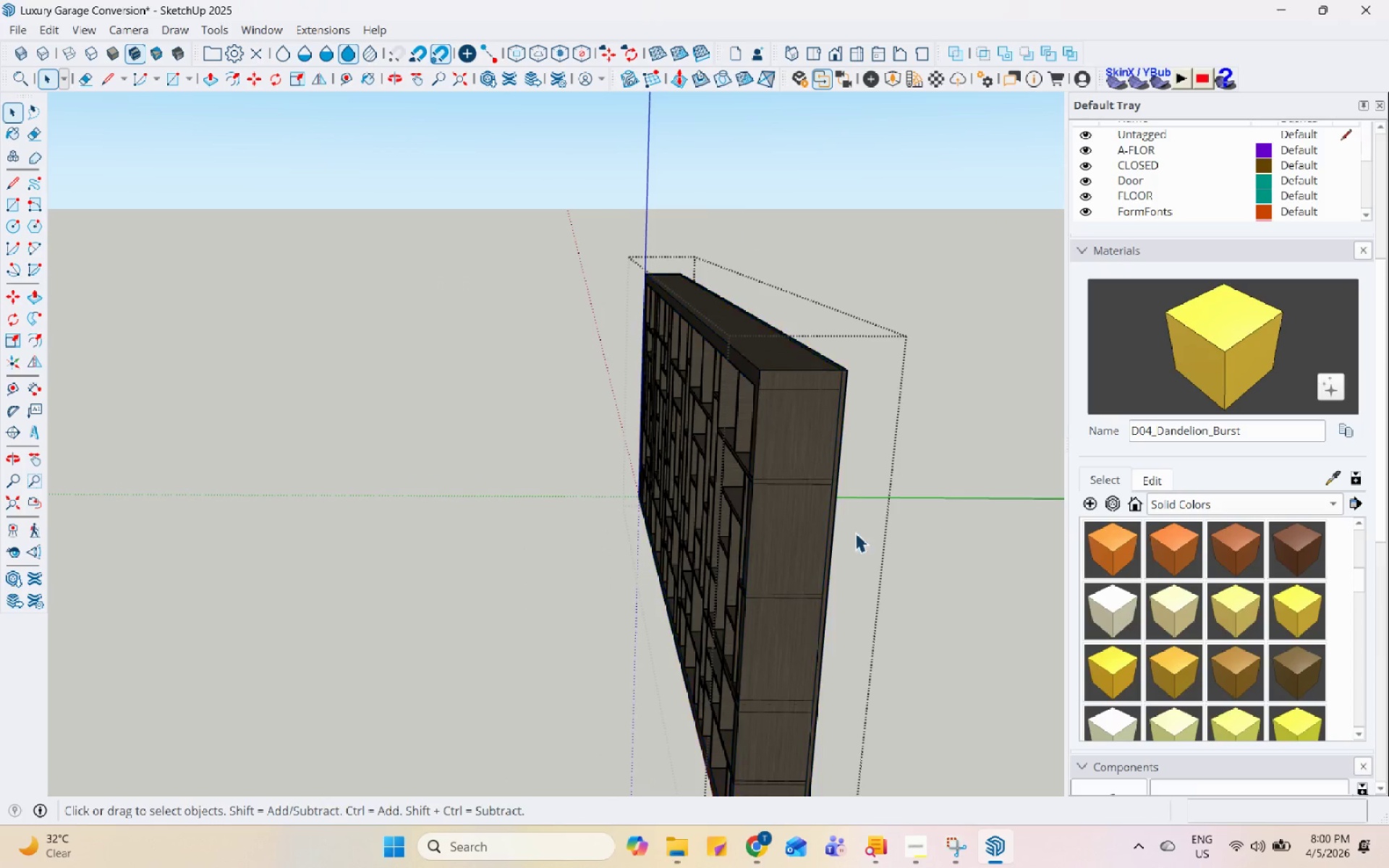 
scroll: coordinate [804, 613], scroll_direction: up, amount: 4.0
 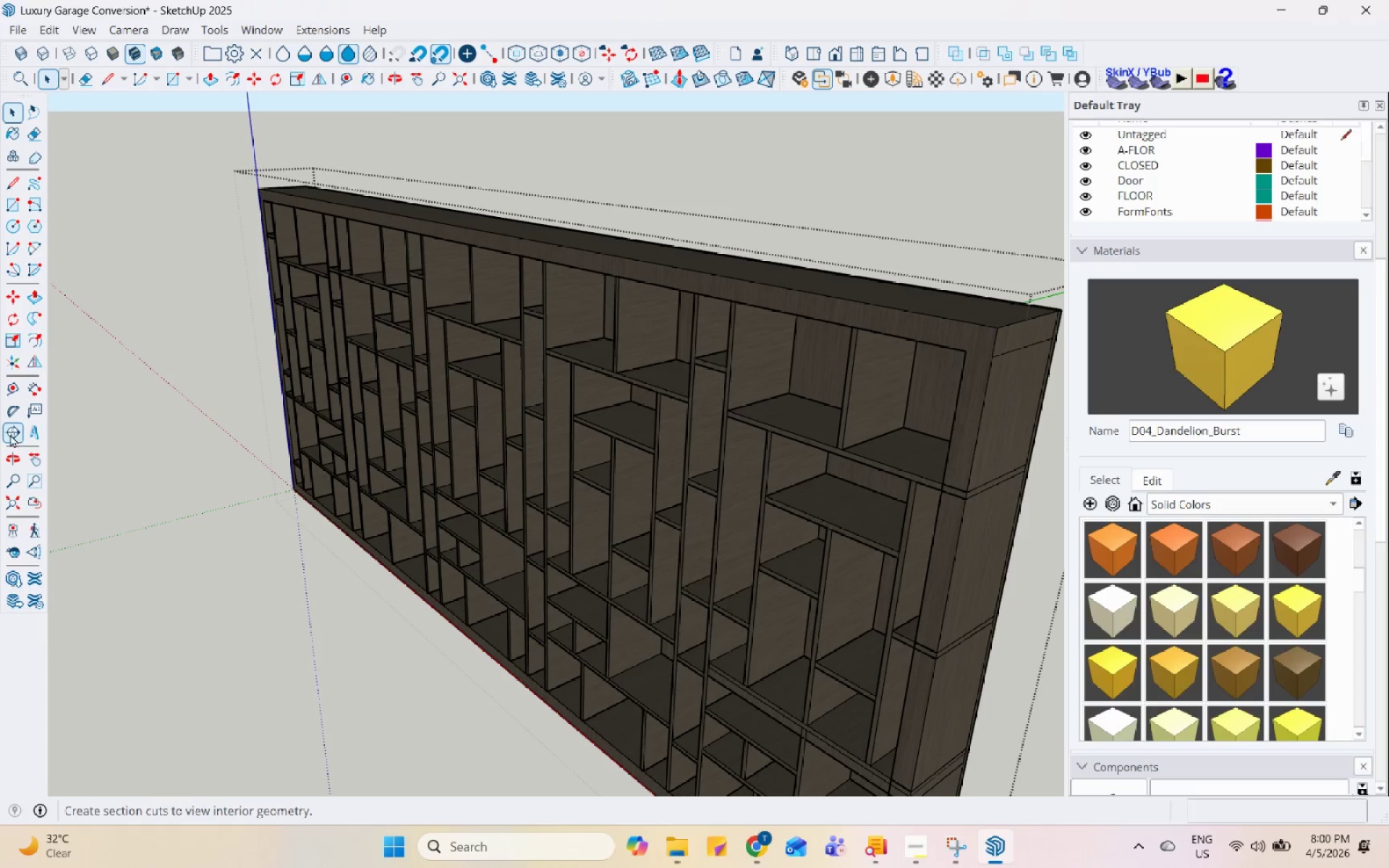 
left_click([10, 417])
 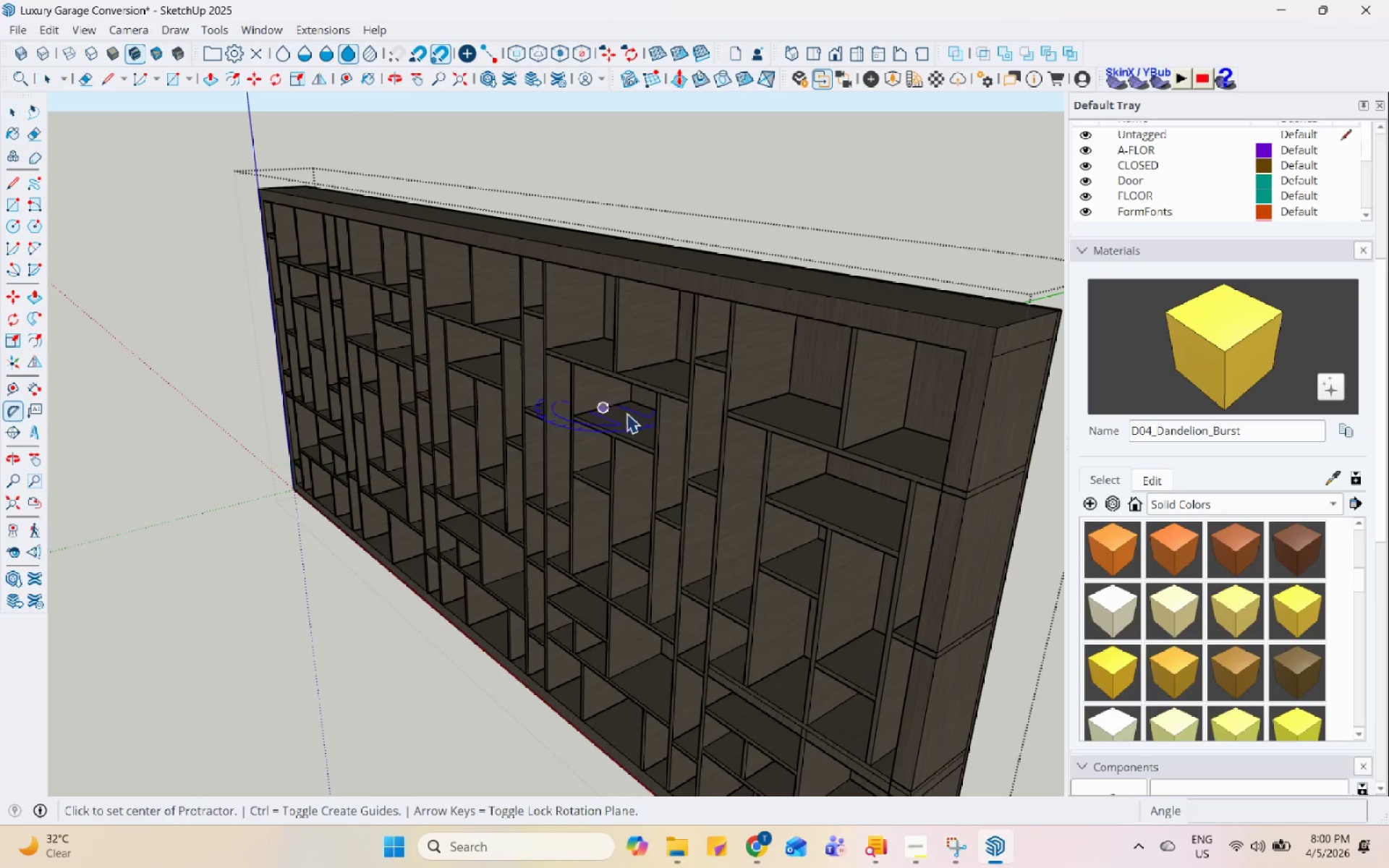 
scroll: coordinate [534, 371], scroll_direction: up, amount: 7.0
 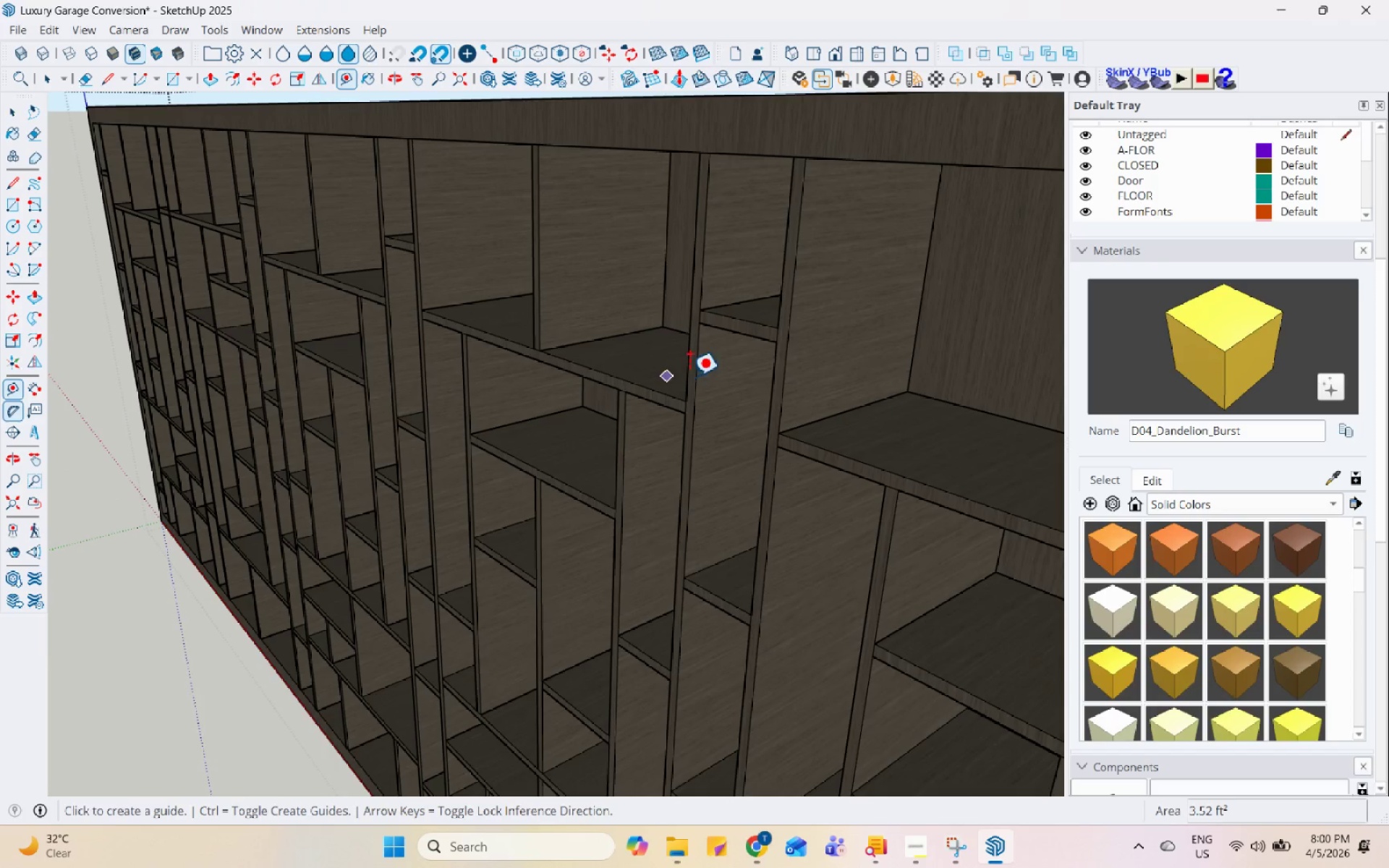 
left_click([661, 302])
 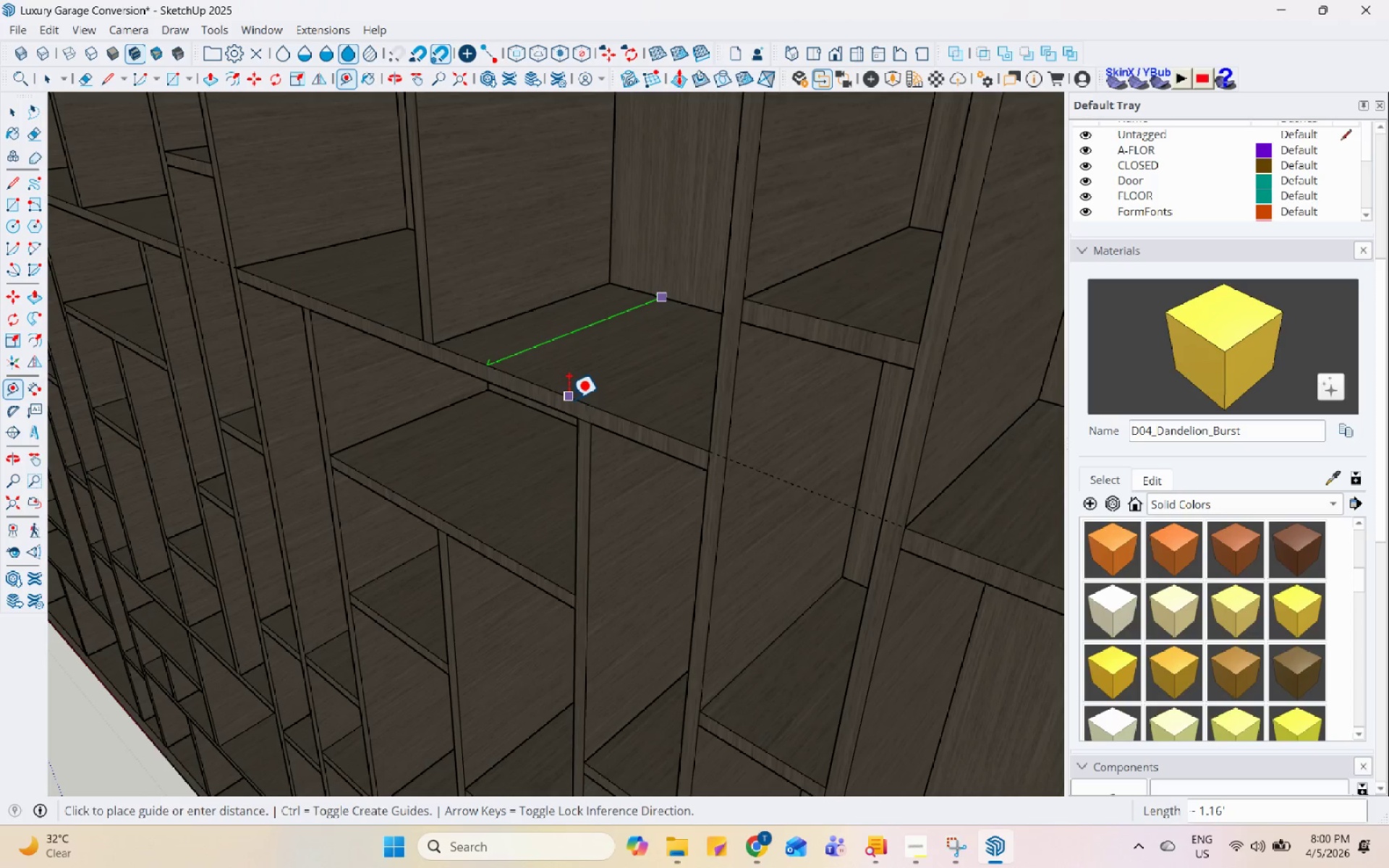 
scroll: coordinate [657, 316], scroll_direction: up, amount: 4.0
 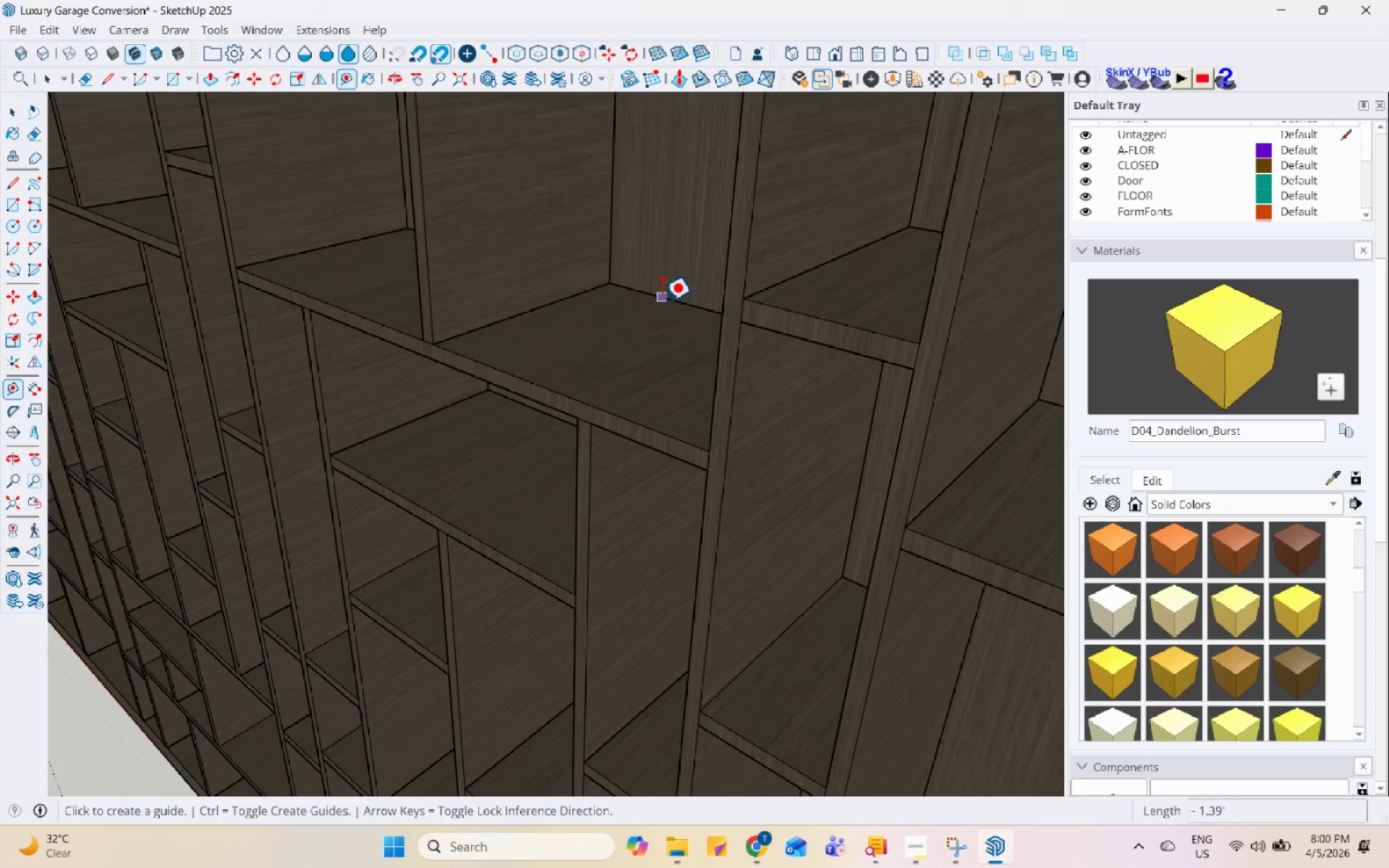 
wait(7.12)
 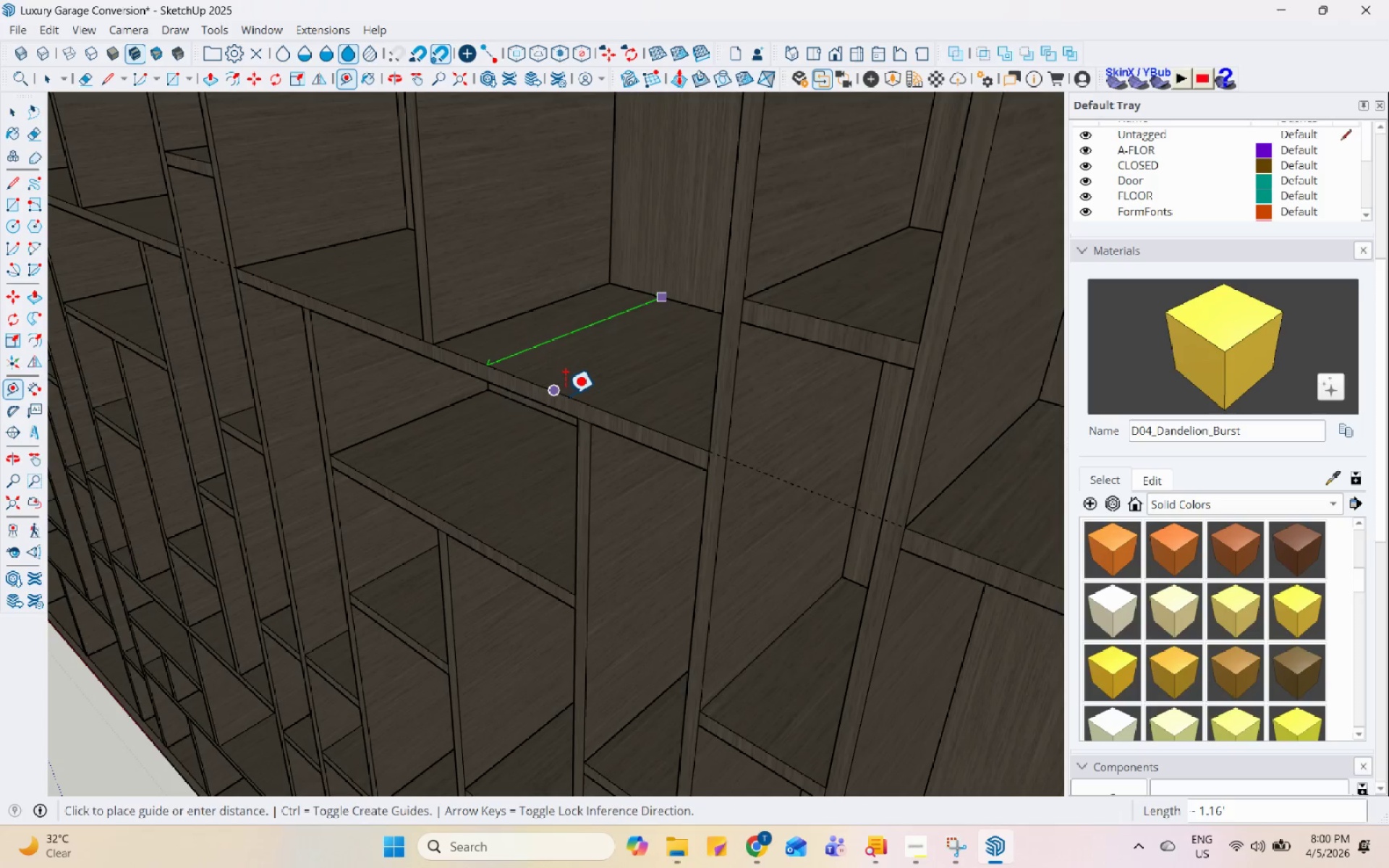 
scroll: coordinate [616, 449], scroll_direction: down, amount: 20.0
 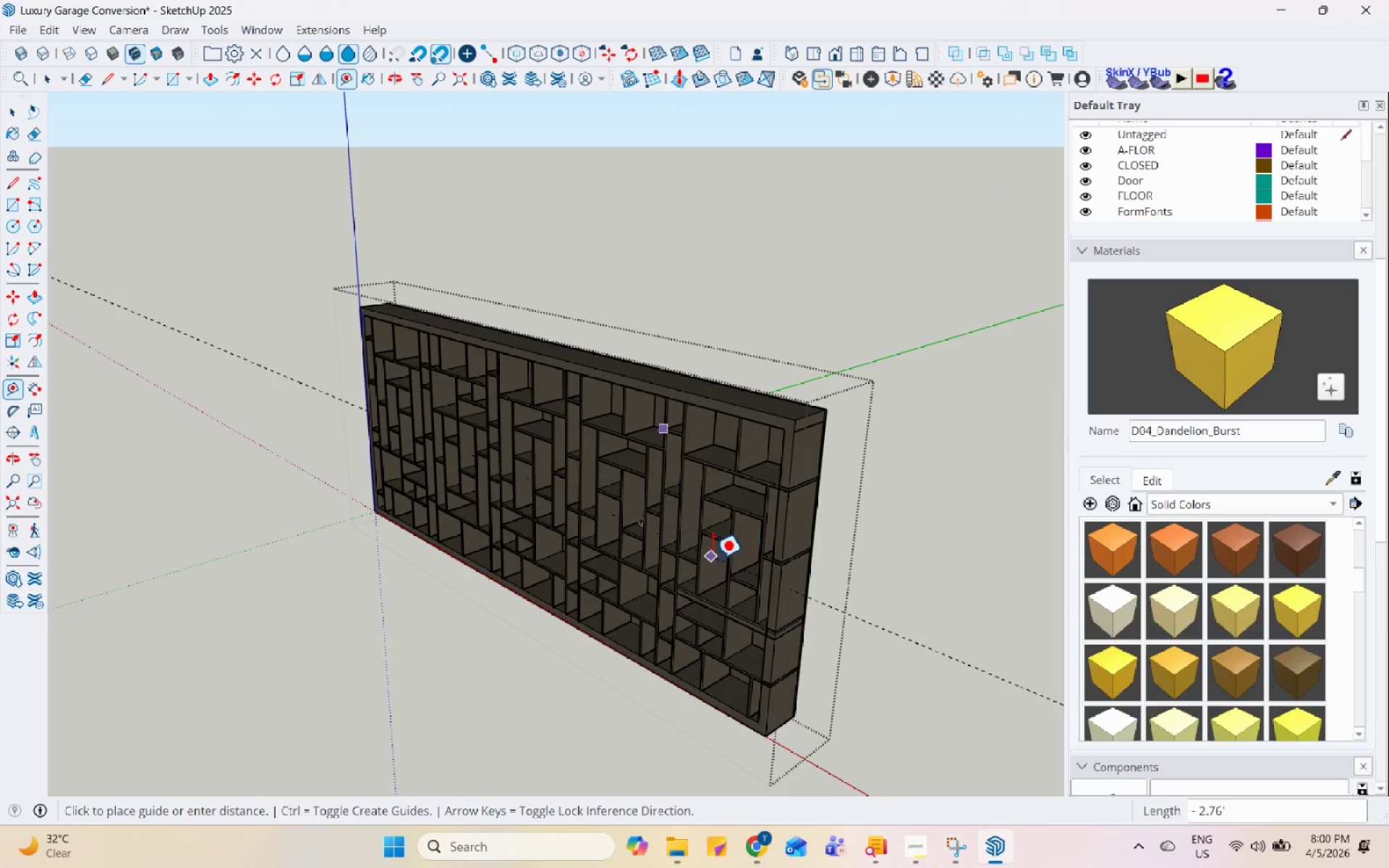 
scroll: coordinate [679, 648], scroll_direction: up, amount: 5.0
 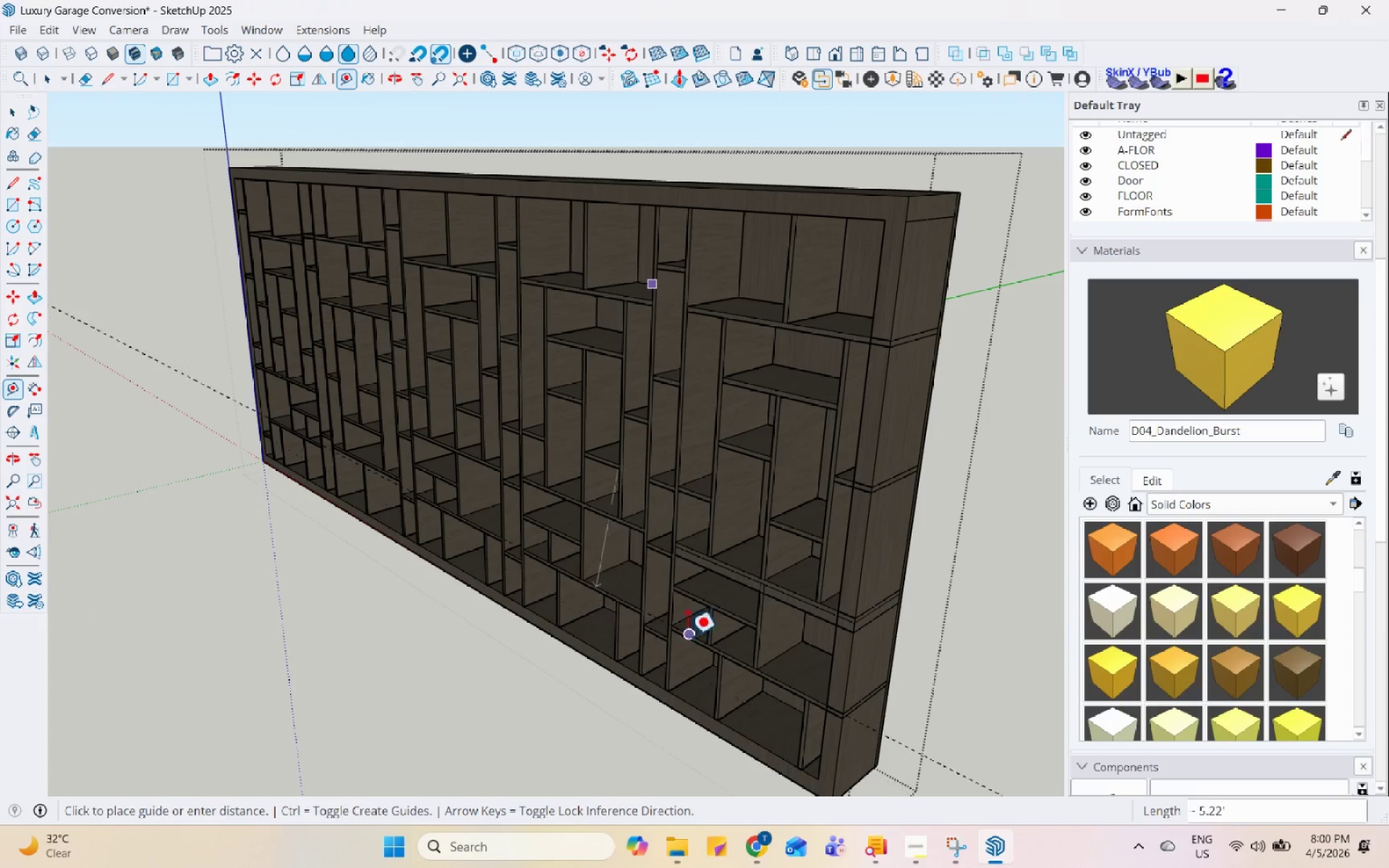 
mouse_move([705, 636])
 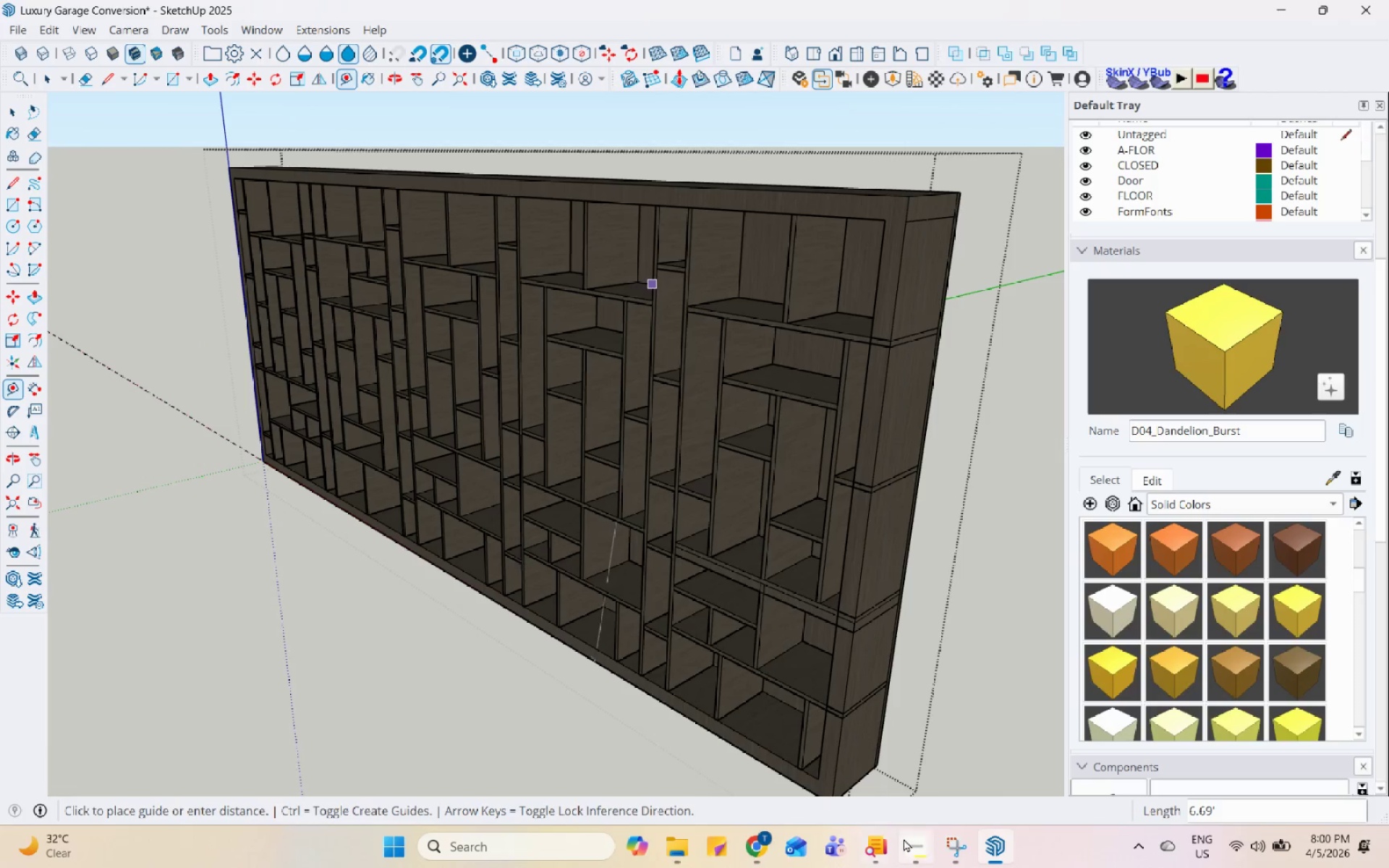 
left_click([905, 838])